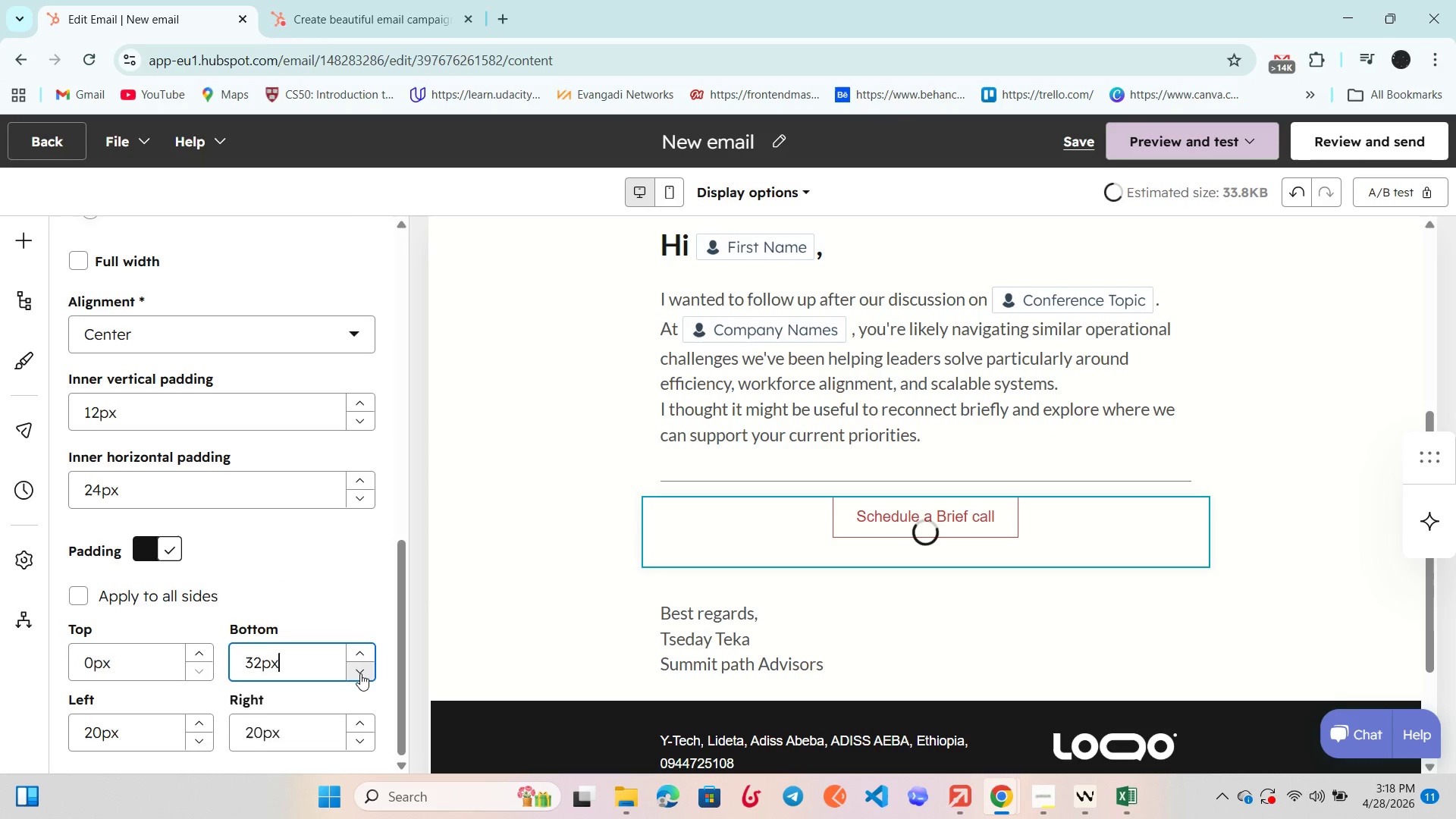 
triple_click([360, 673])
 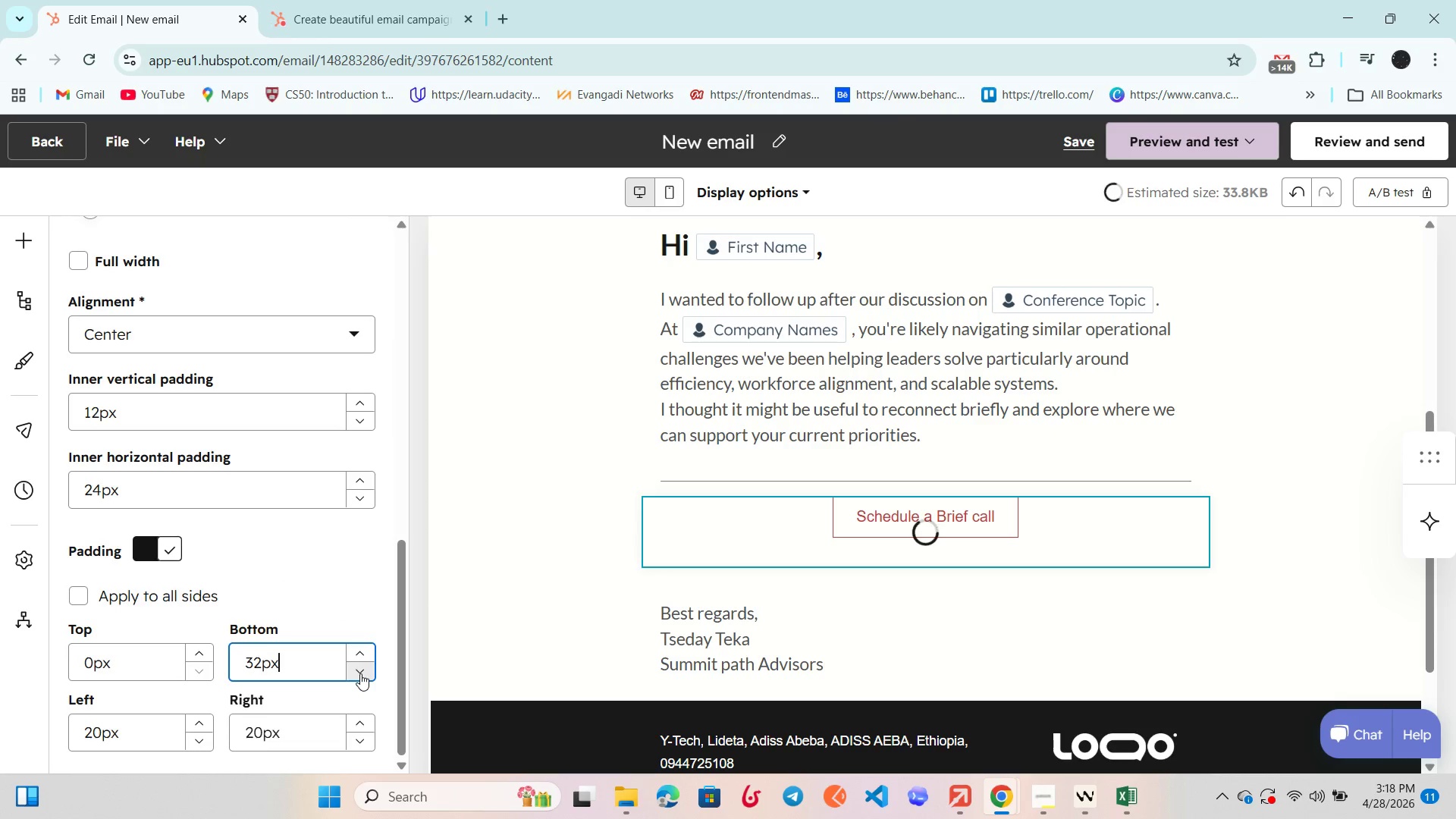 
triple_click([360, 673])
 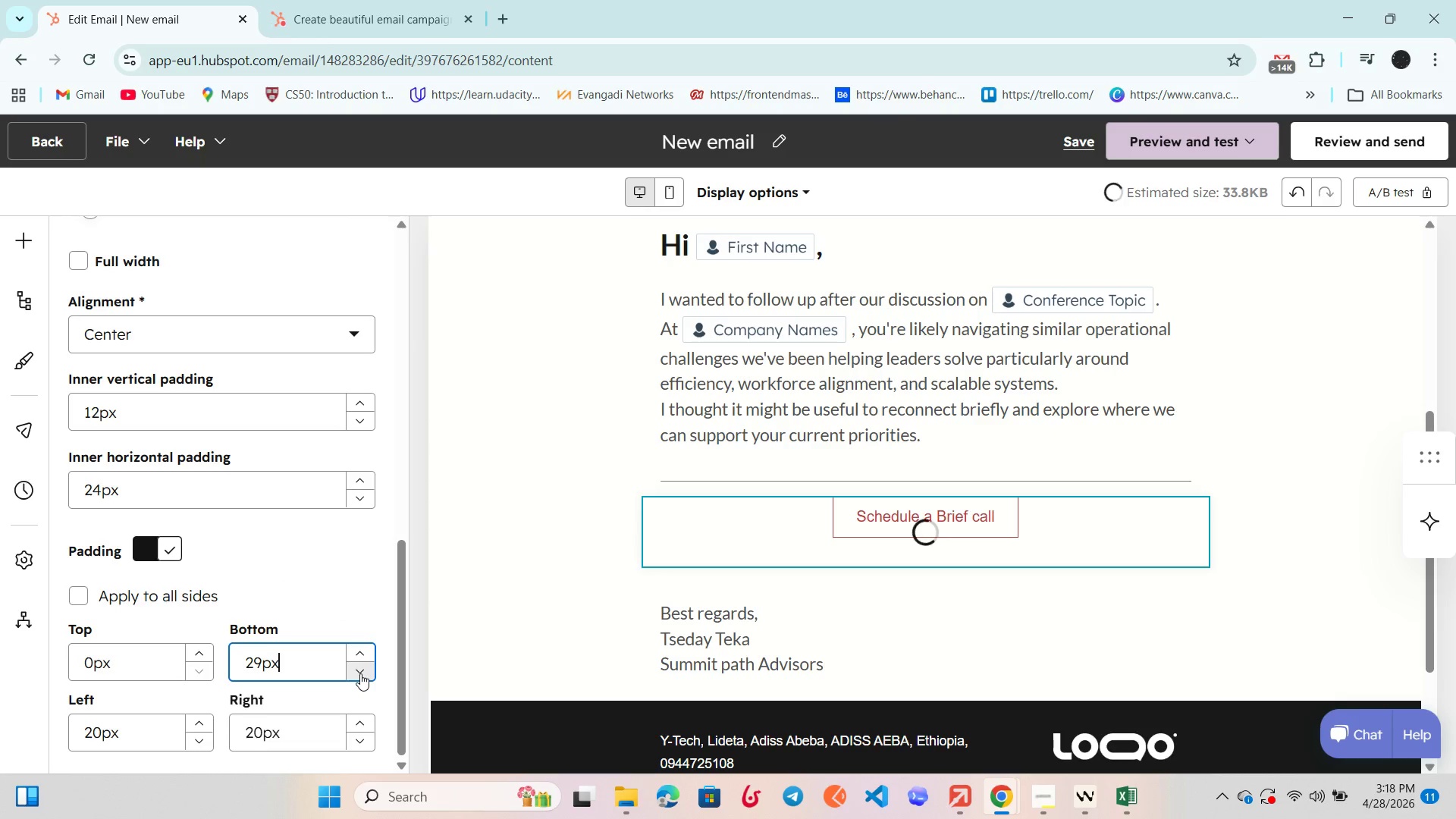 
triple_click([360, 673])
 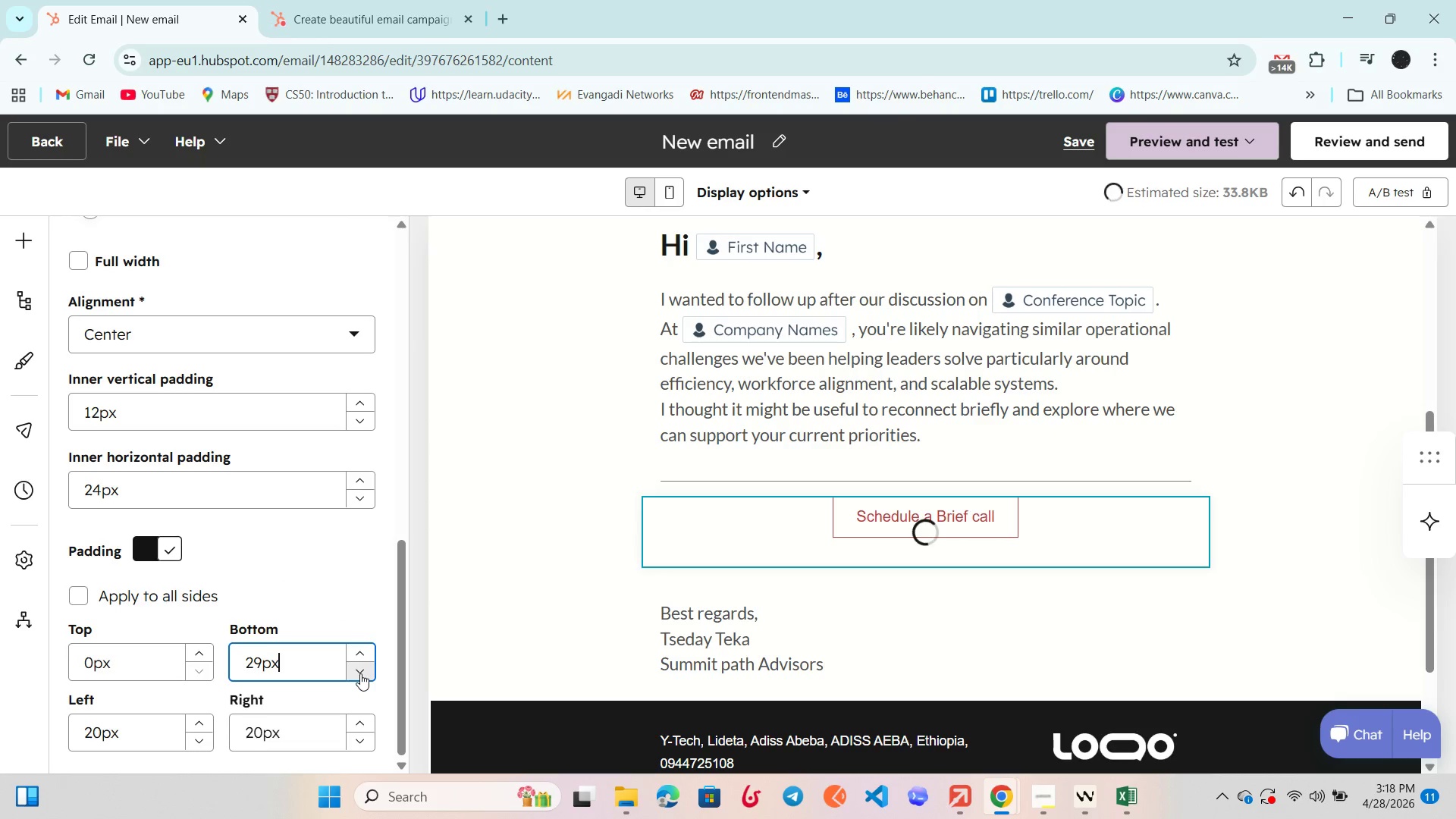 
triple_click([360, 673])
 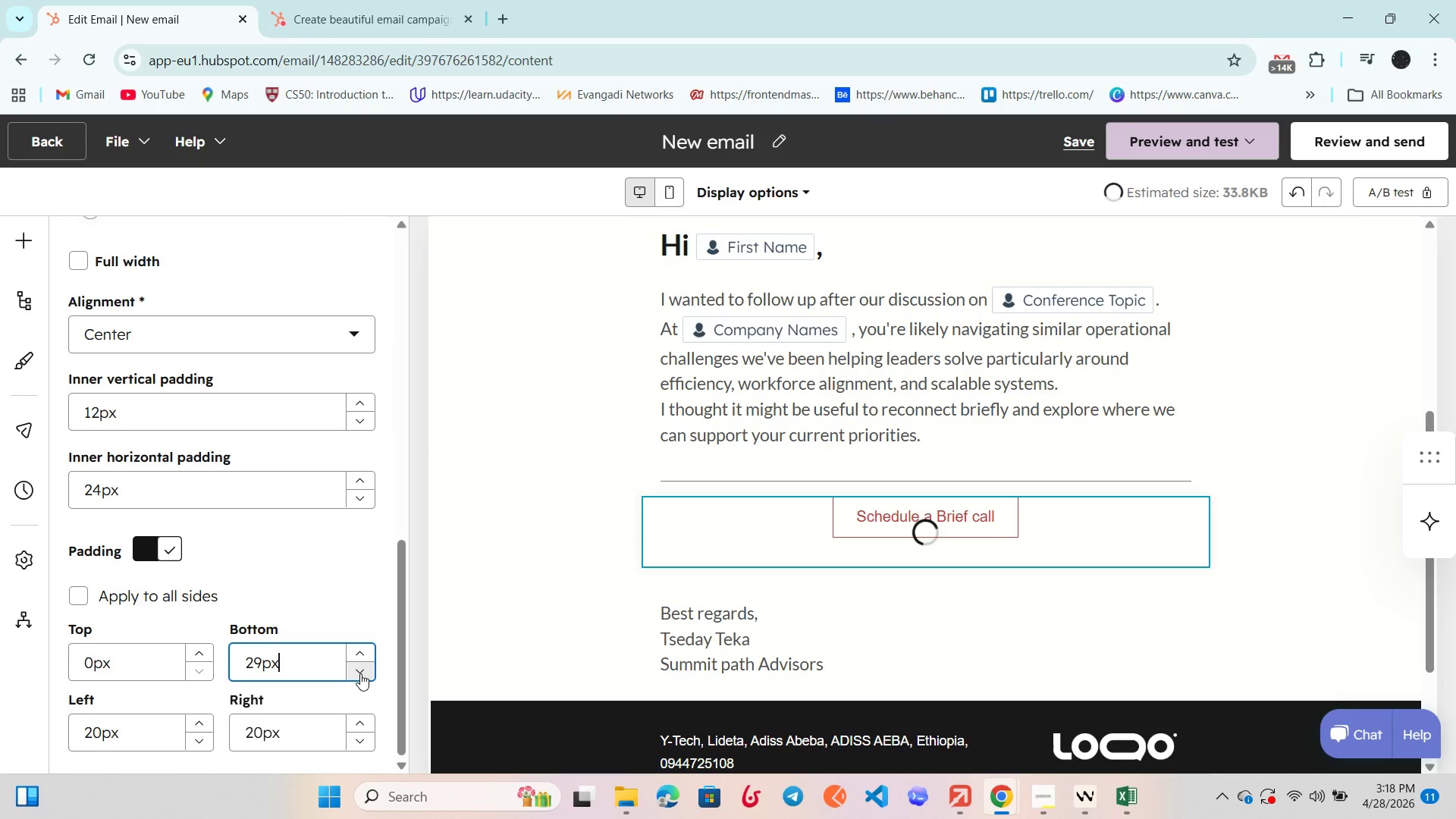 
triple_click([360, 673])
 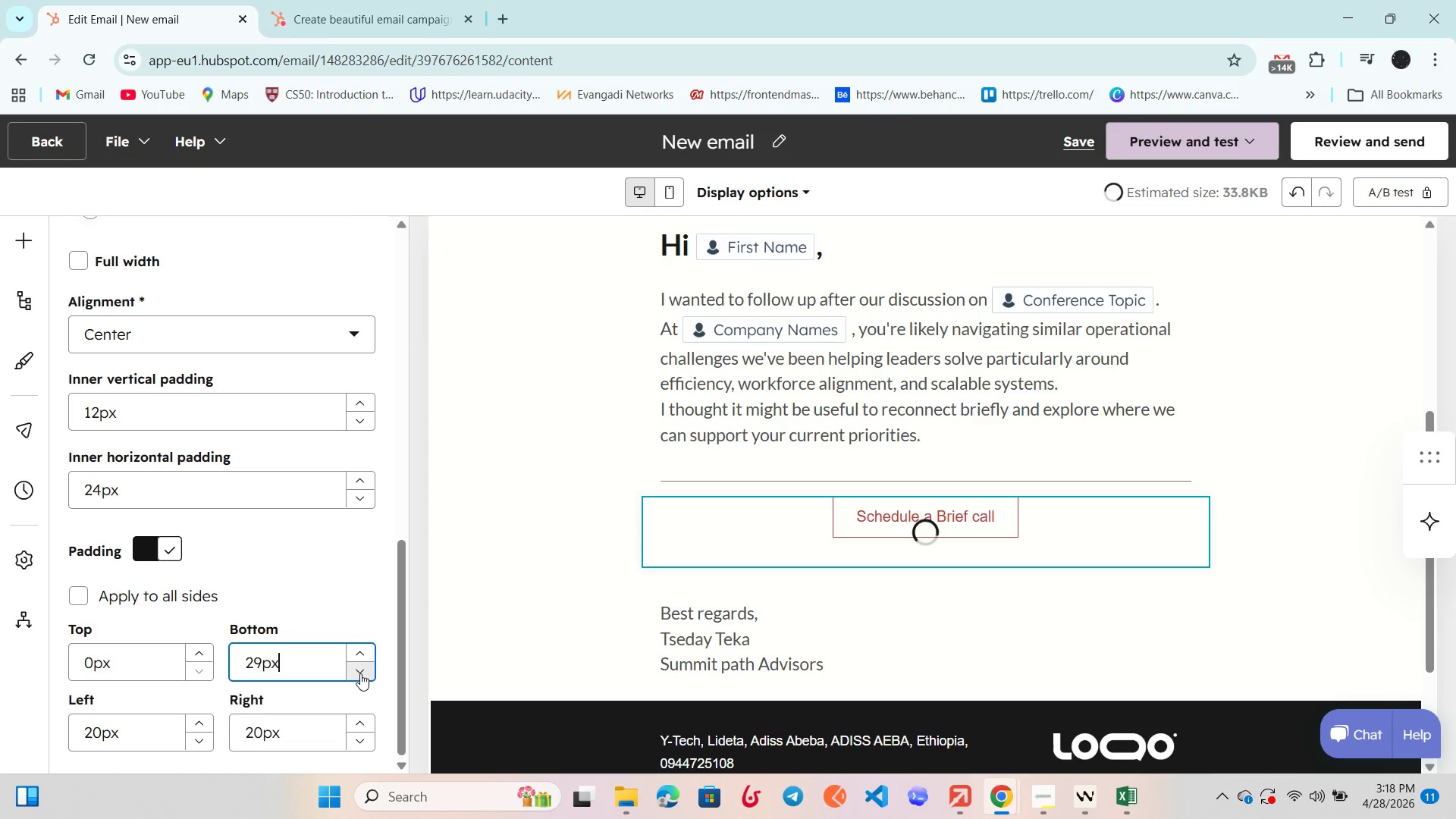 
triple_click([360, 673])
 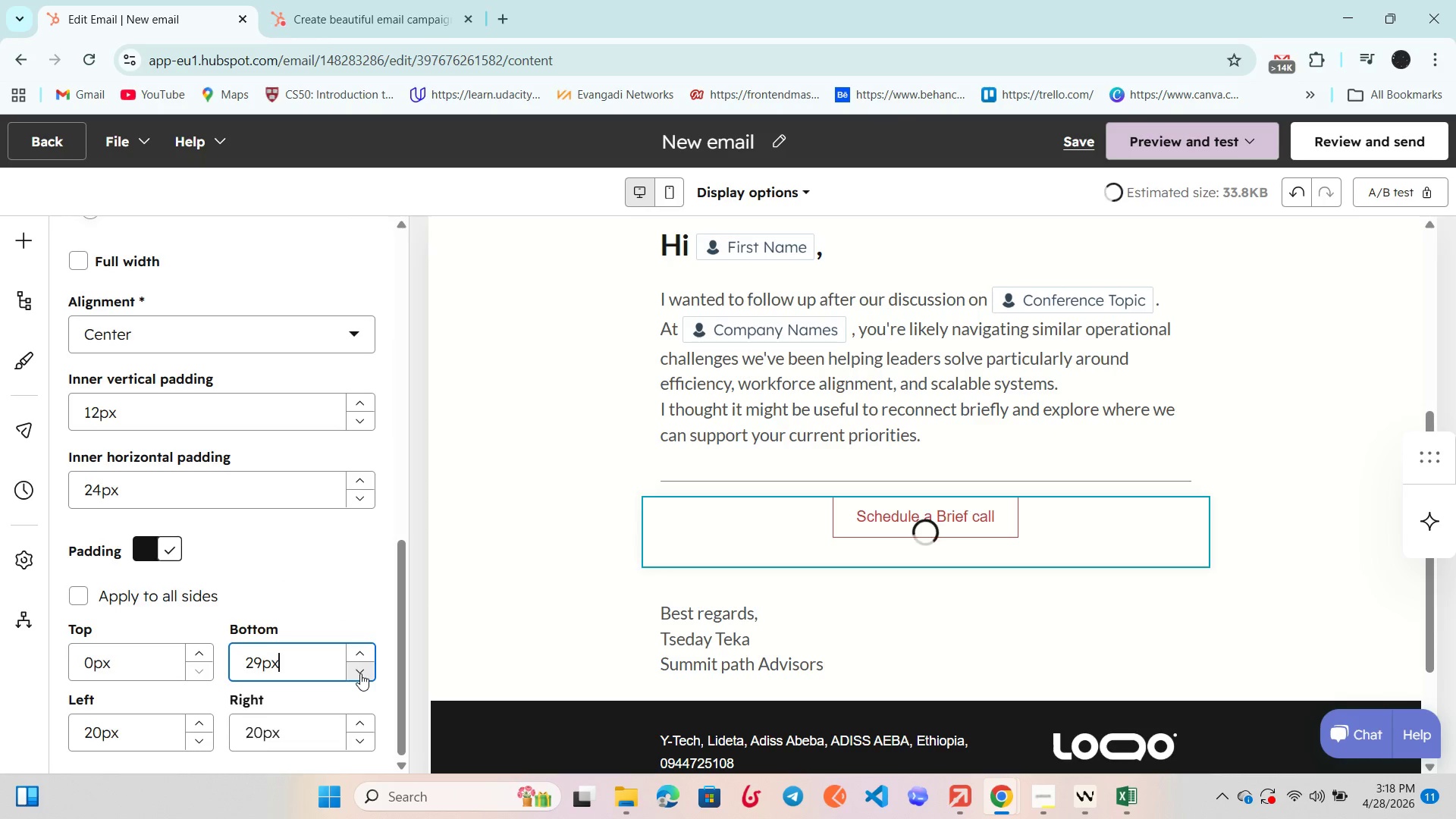 
triple_click([360, 673])
 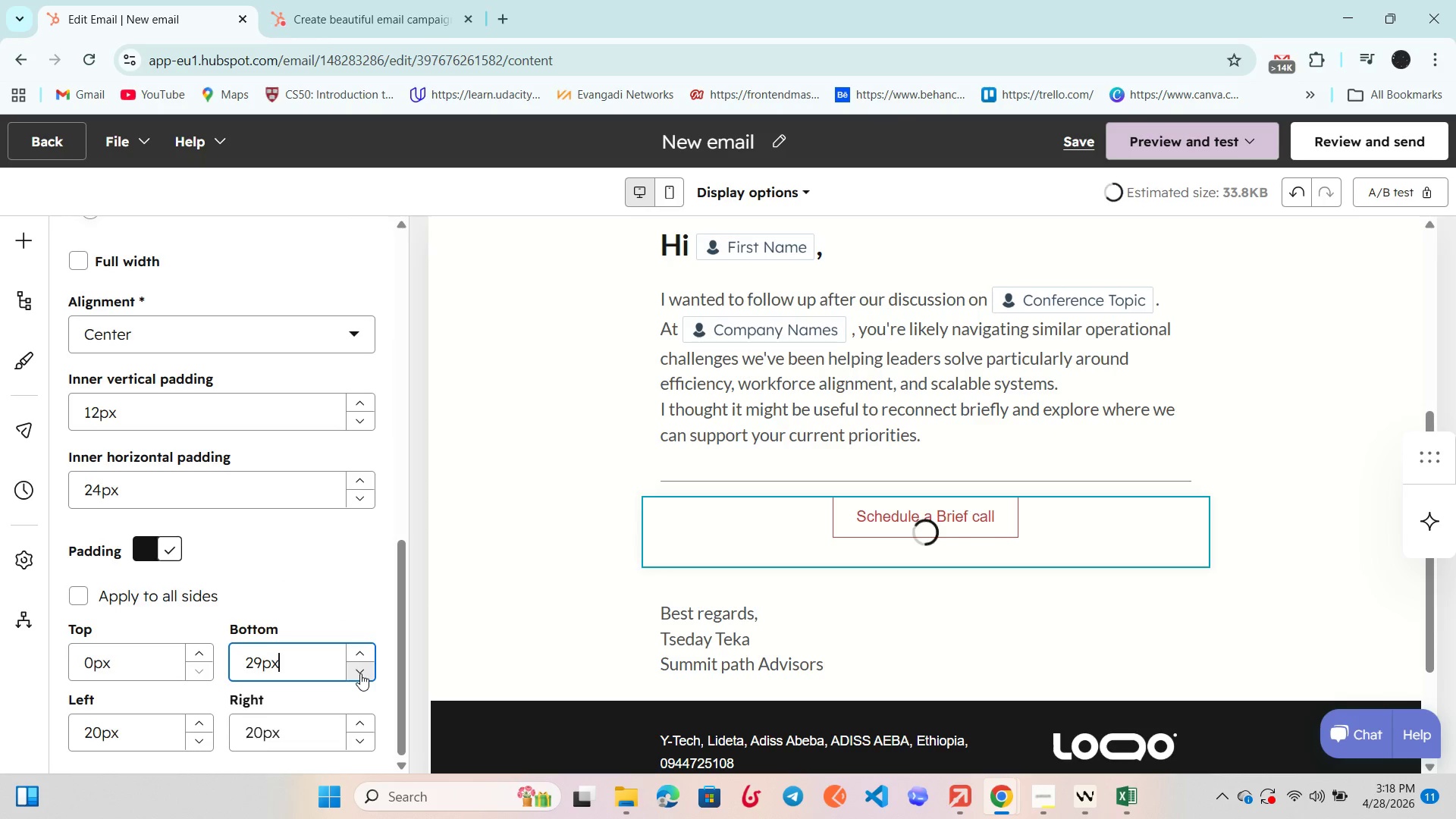 
triple_click([360, 673])
 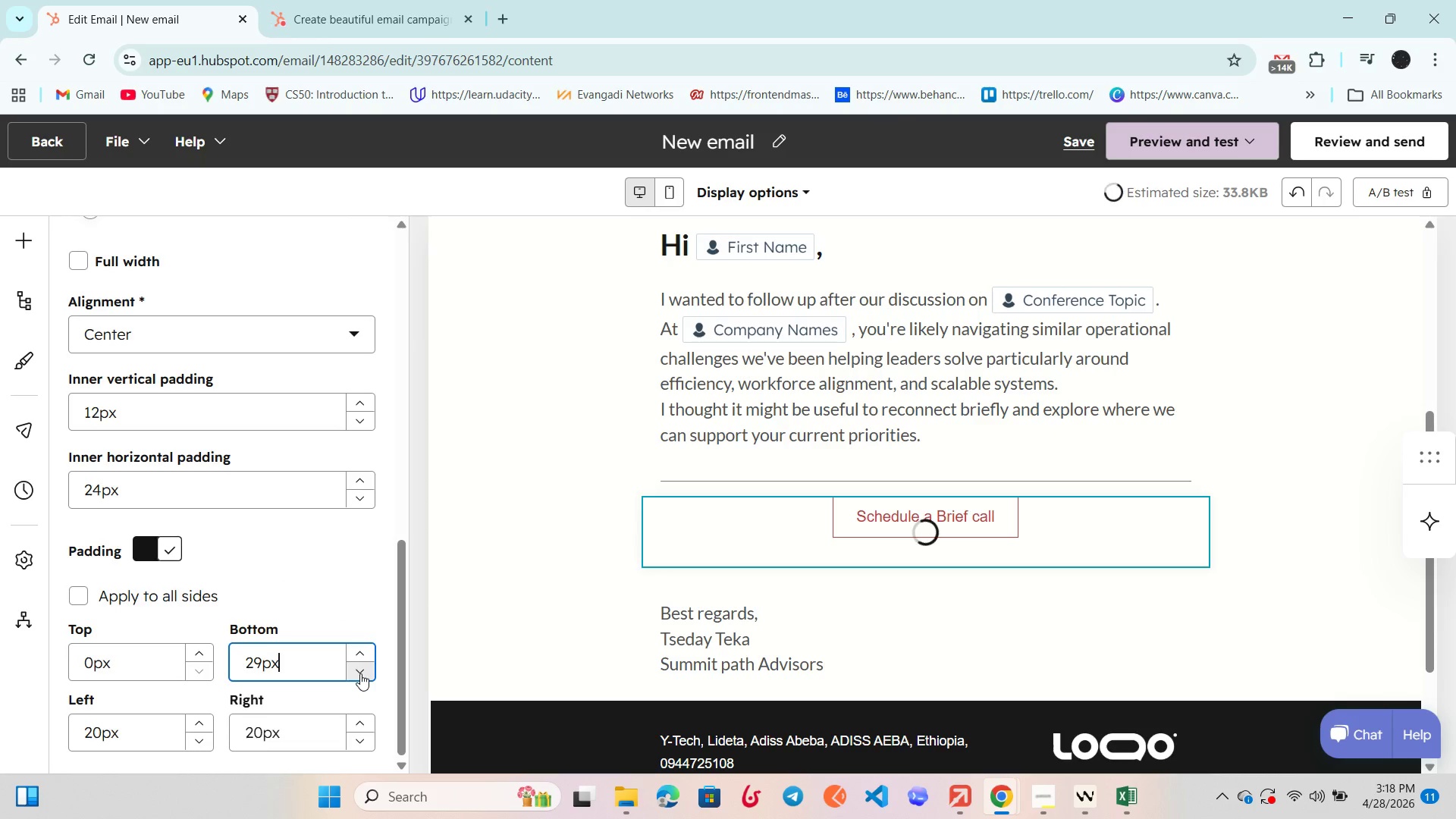 
triple_click([360, 673])
 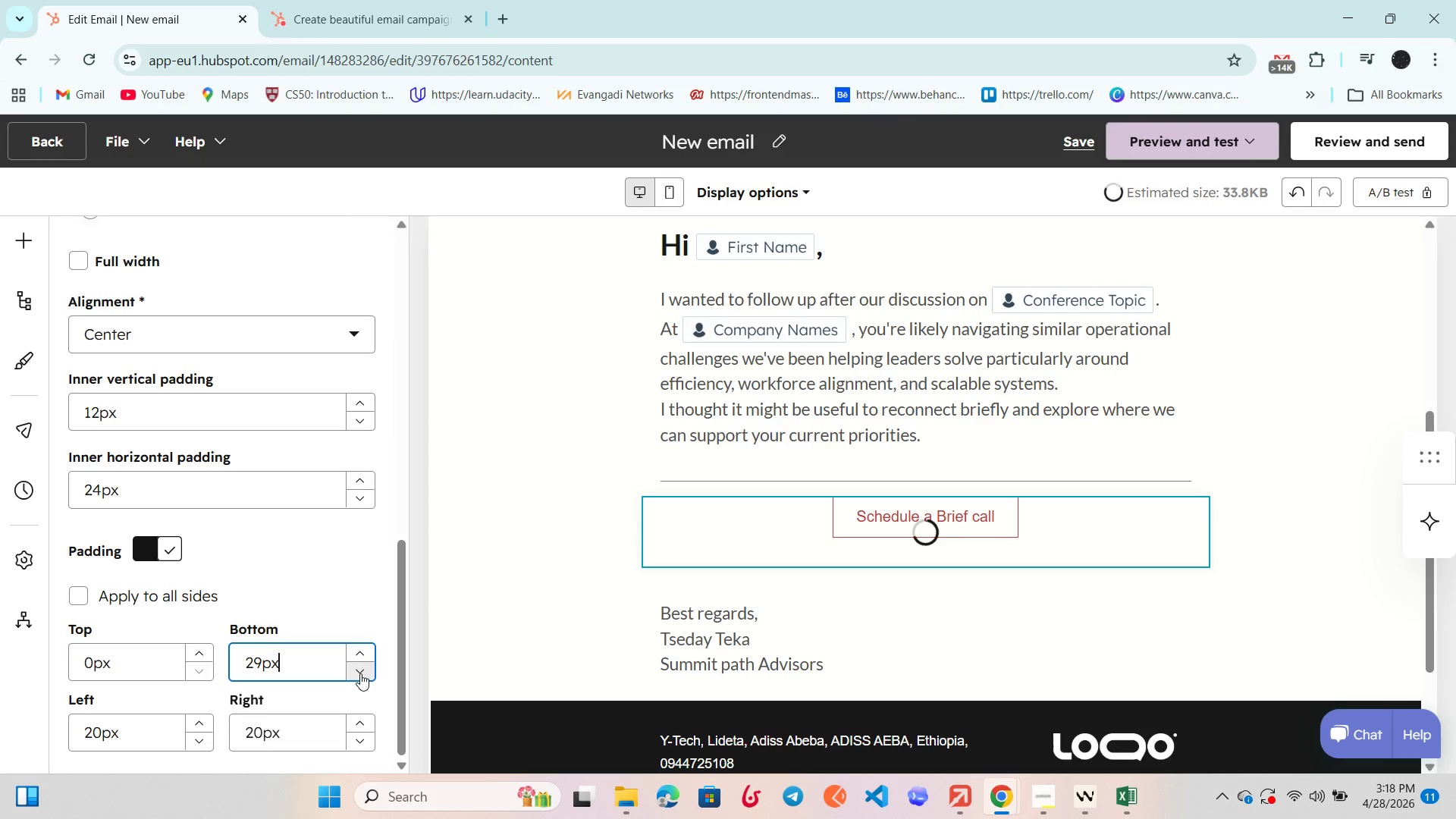 
triple_click([360, 673])
 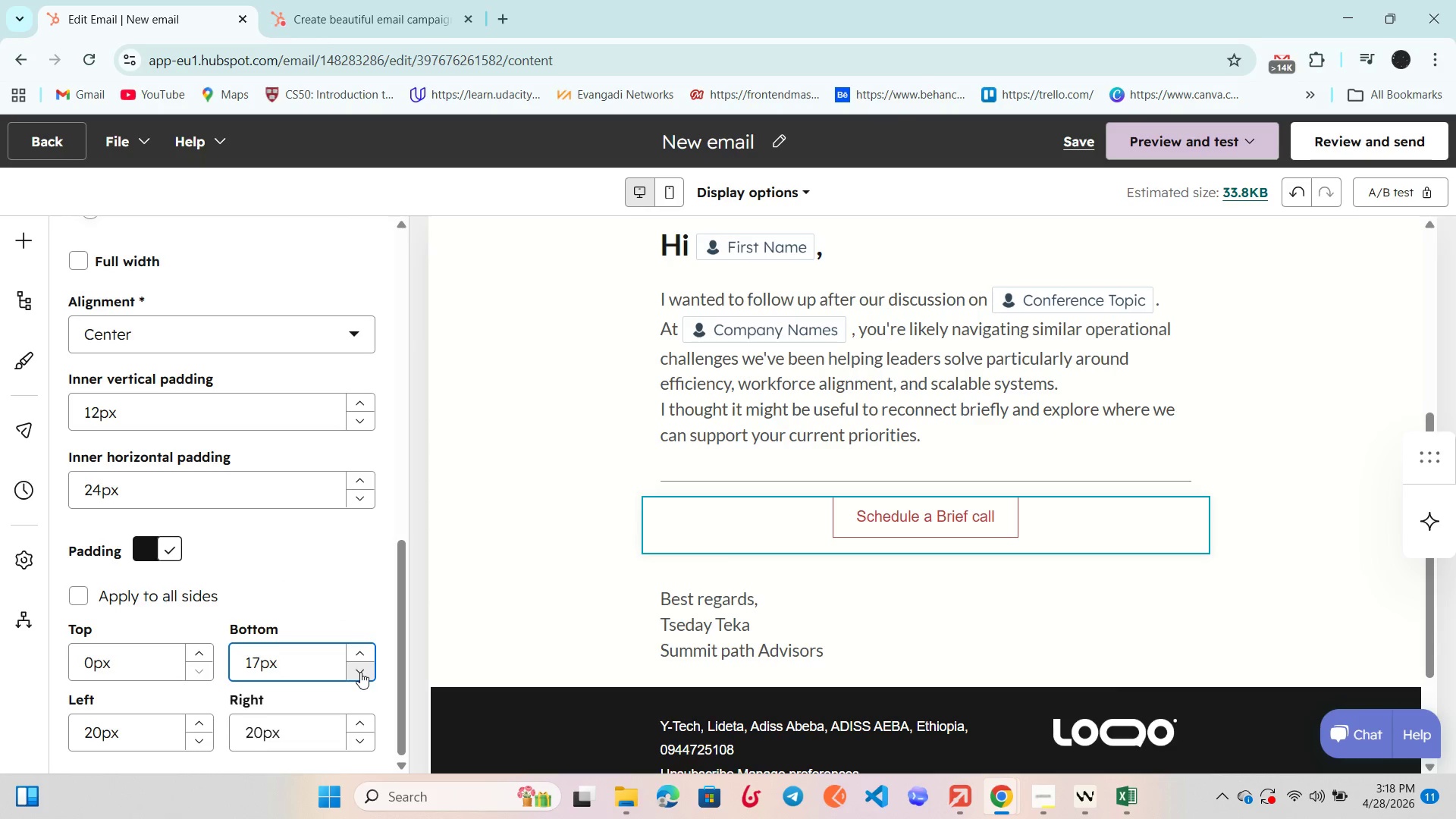 
double_click([360, 672])
 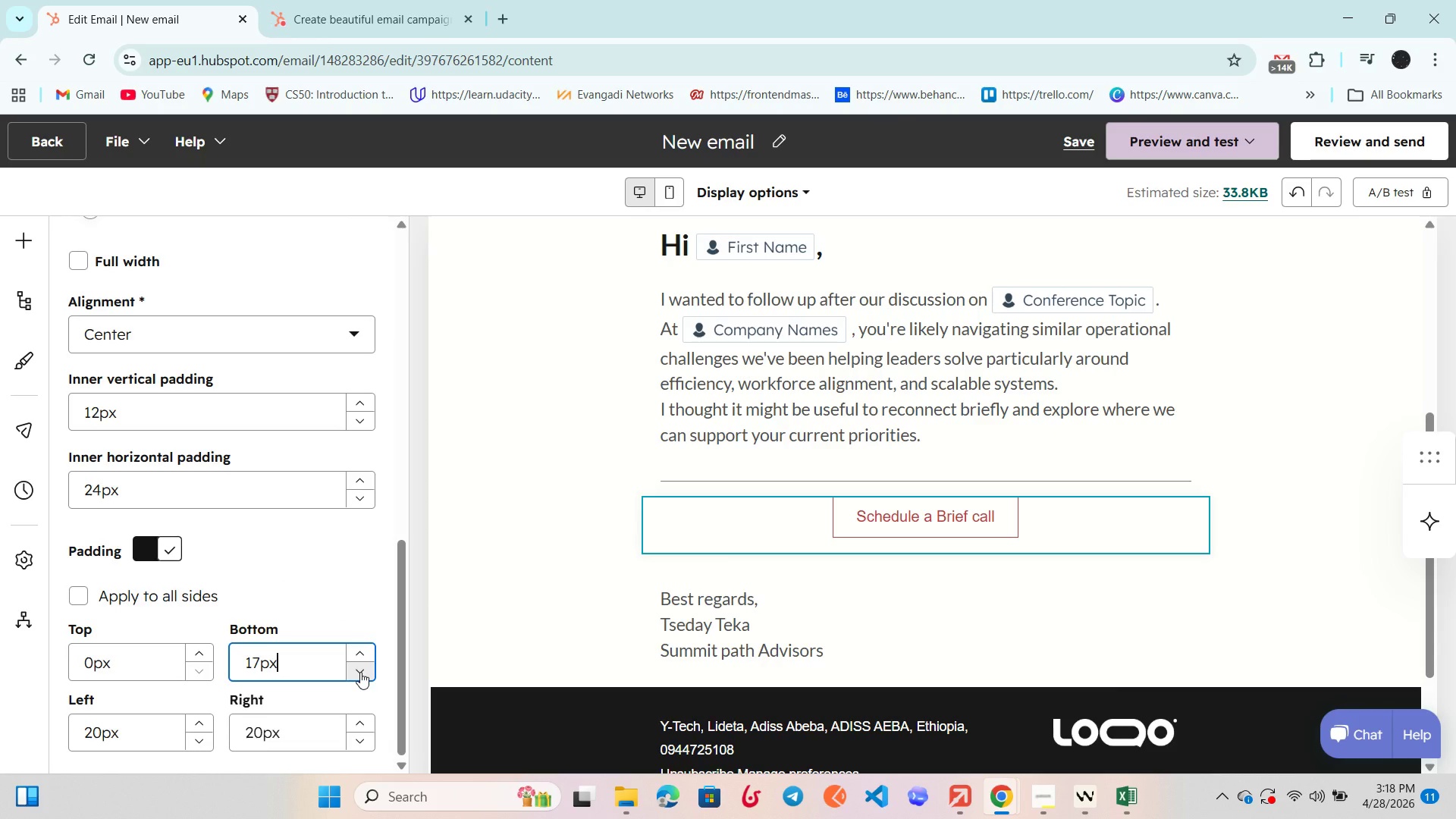 
triple_click([360, 672])
 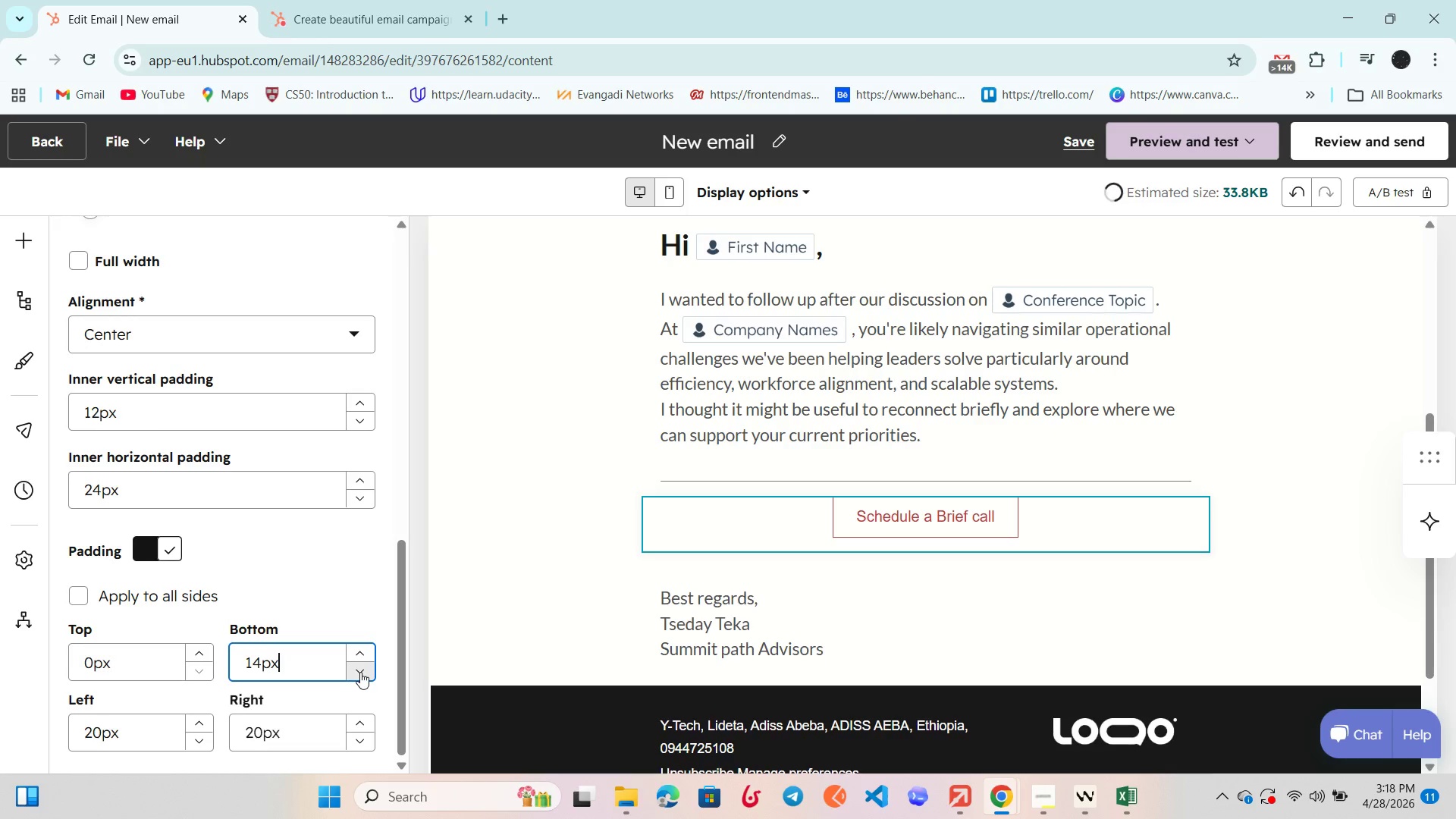 
double_click([360, 672])
 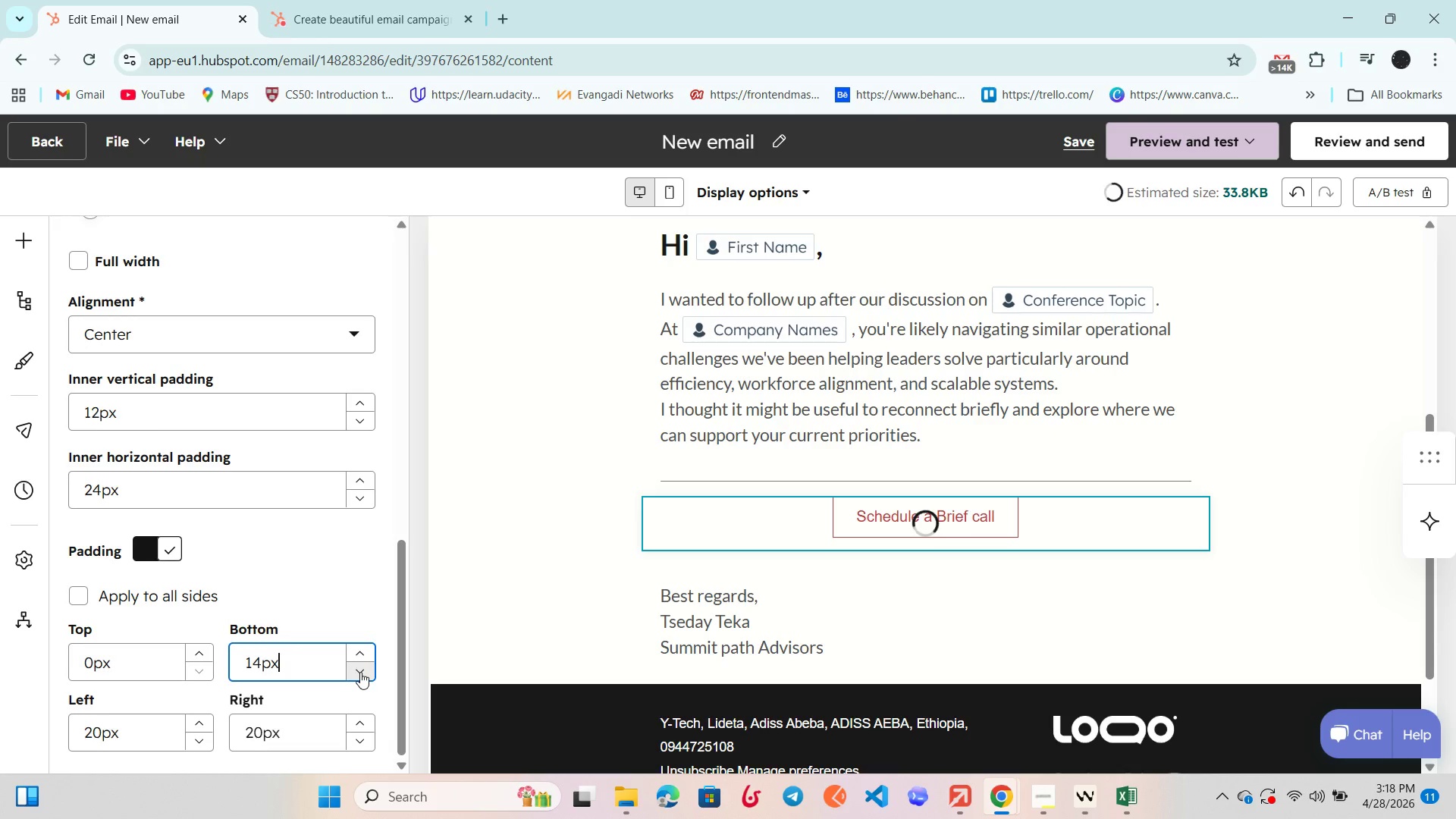 
triple_click([360, 672])
 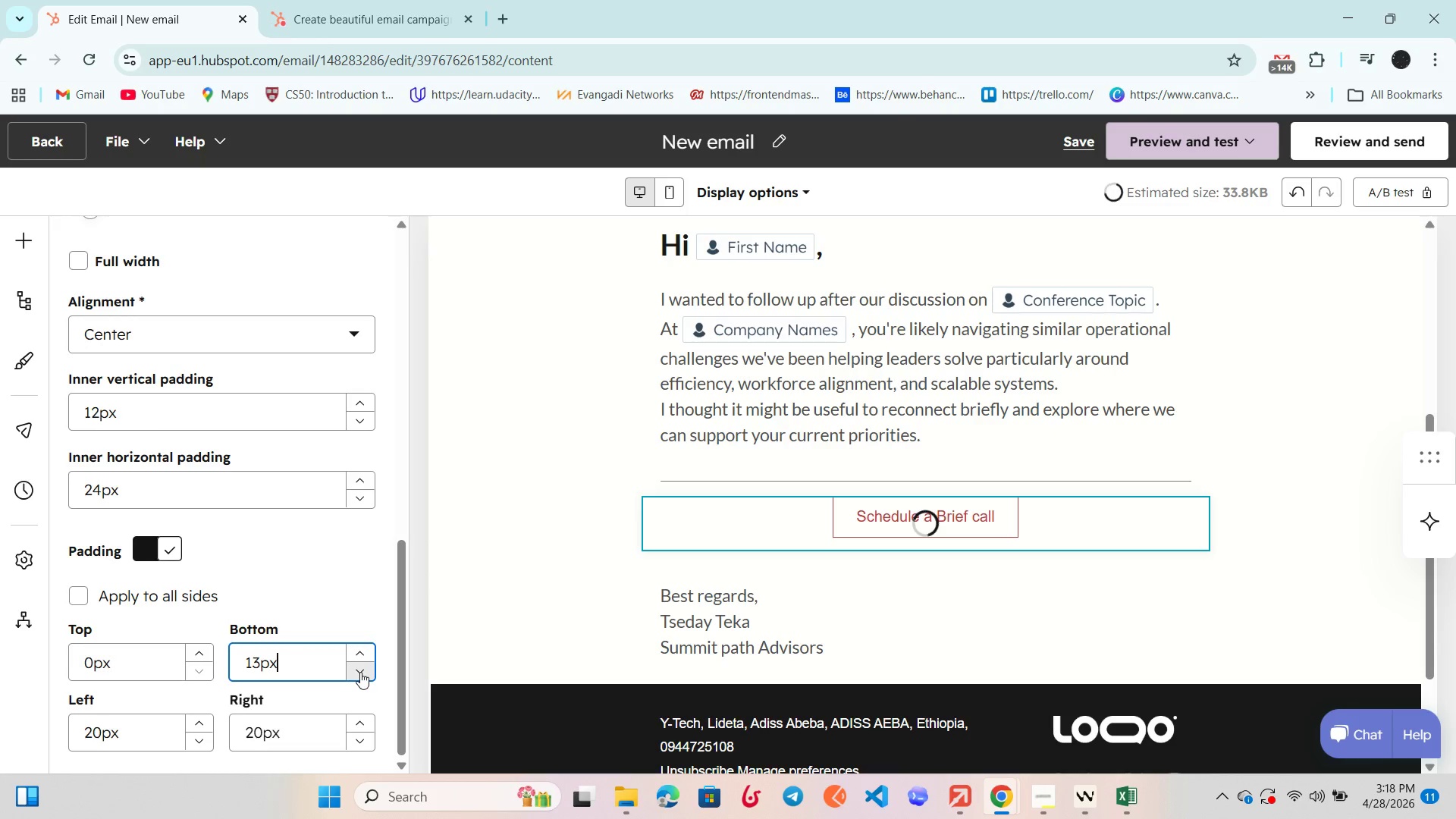 
triple_click([360, 672])
 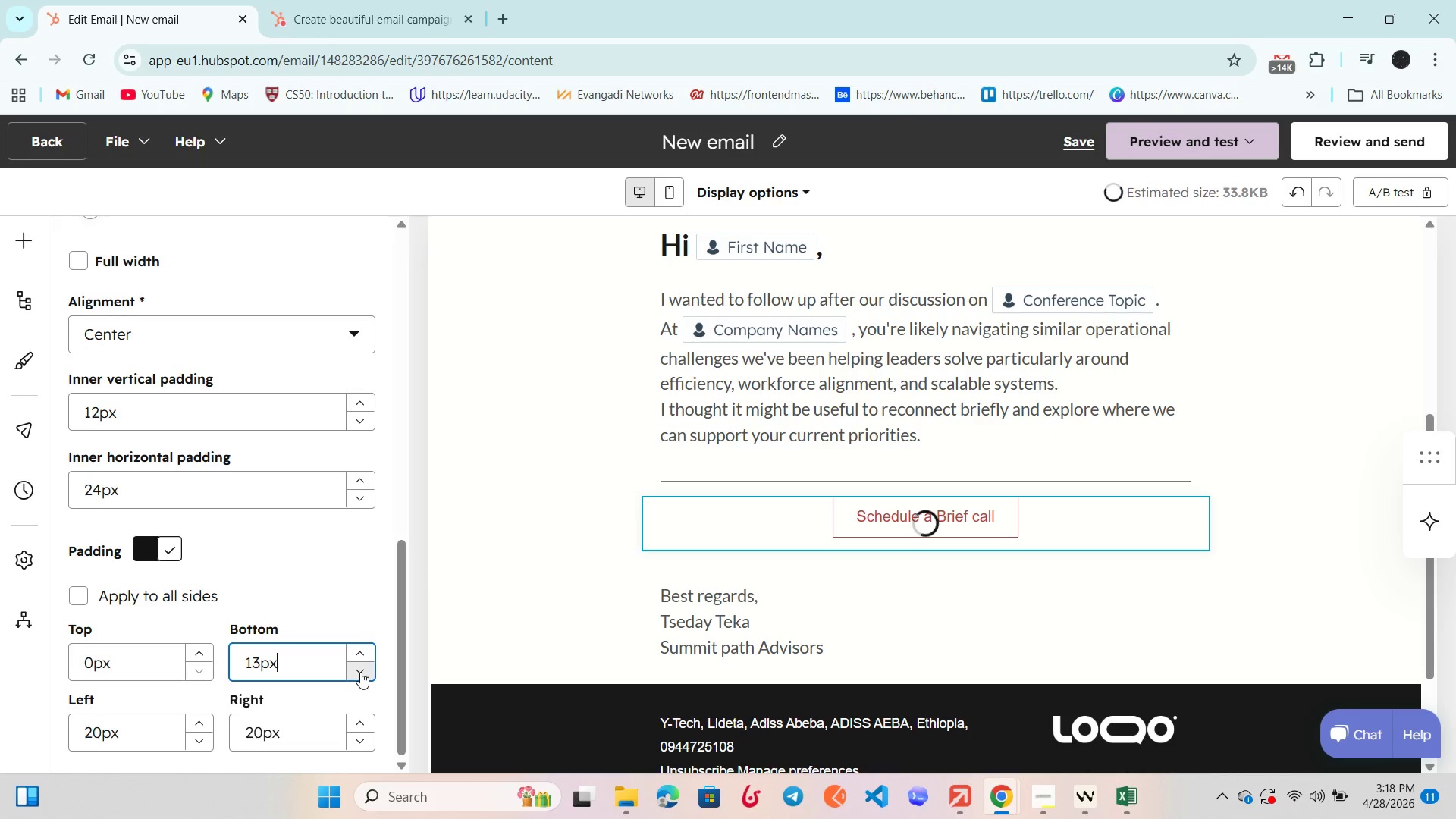 
triple_click([360, 672])
 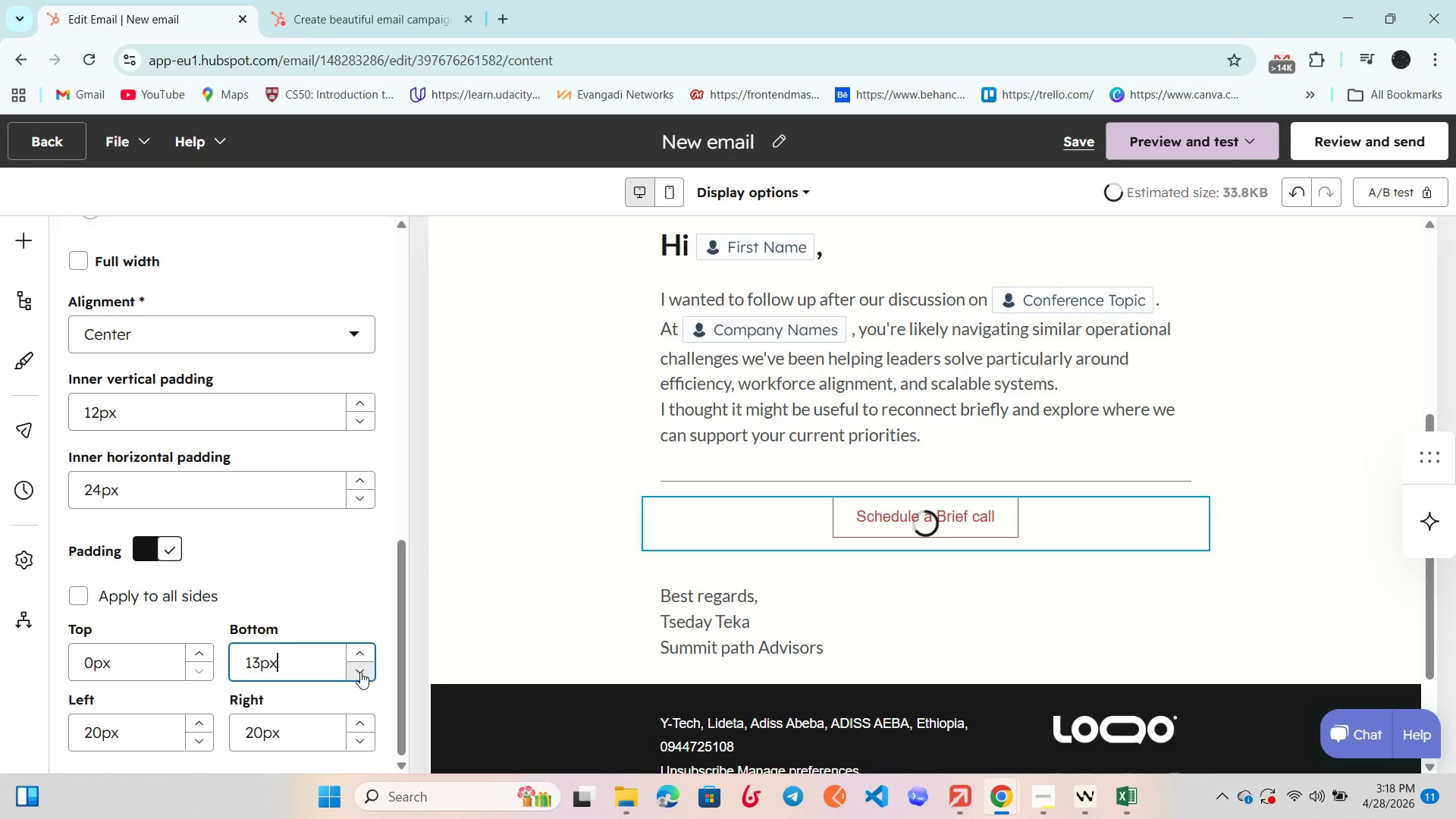 
triple_click([360, 672])
 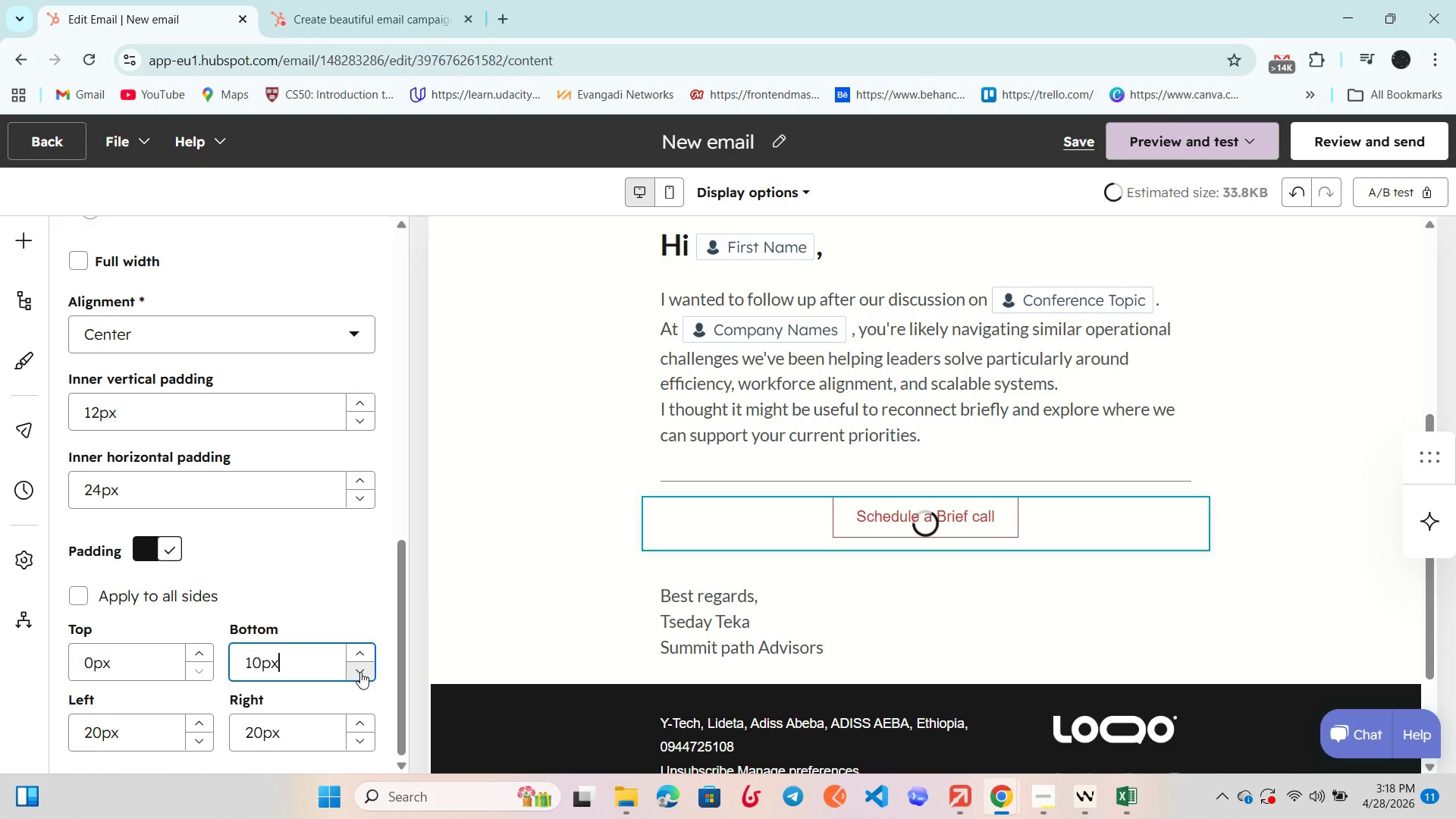 
triple_click([360, 672])
 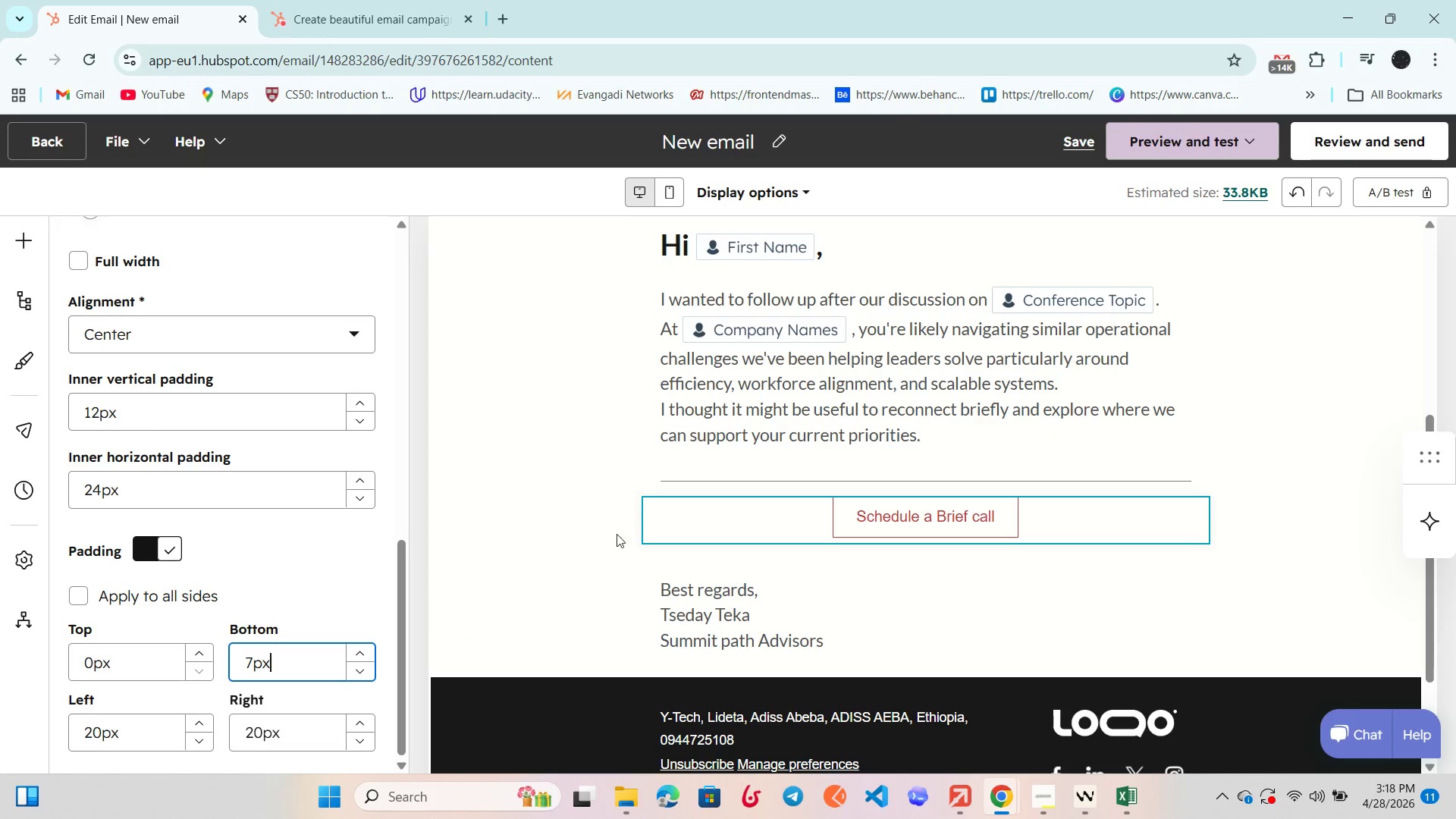 
left_click([789, 450])
 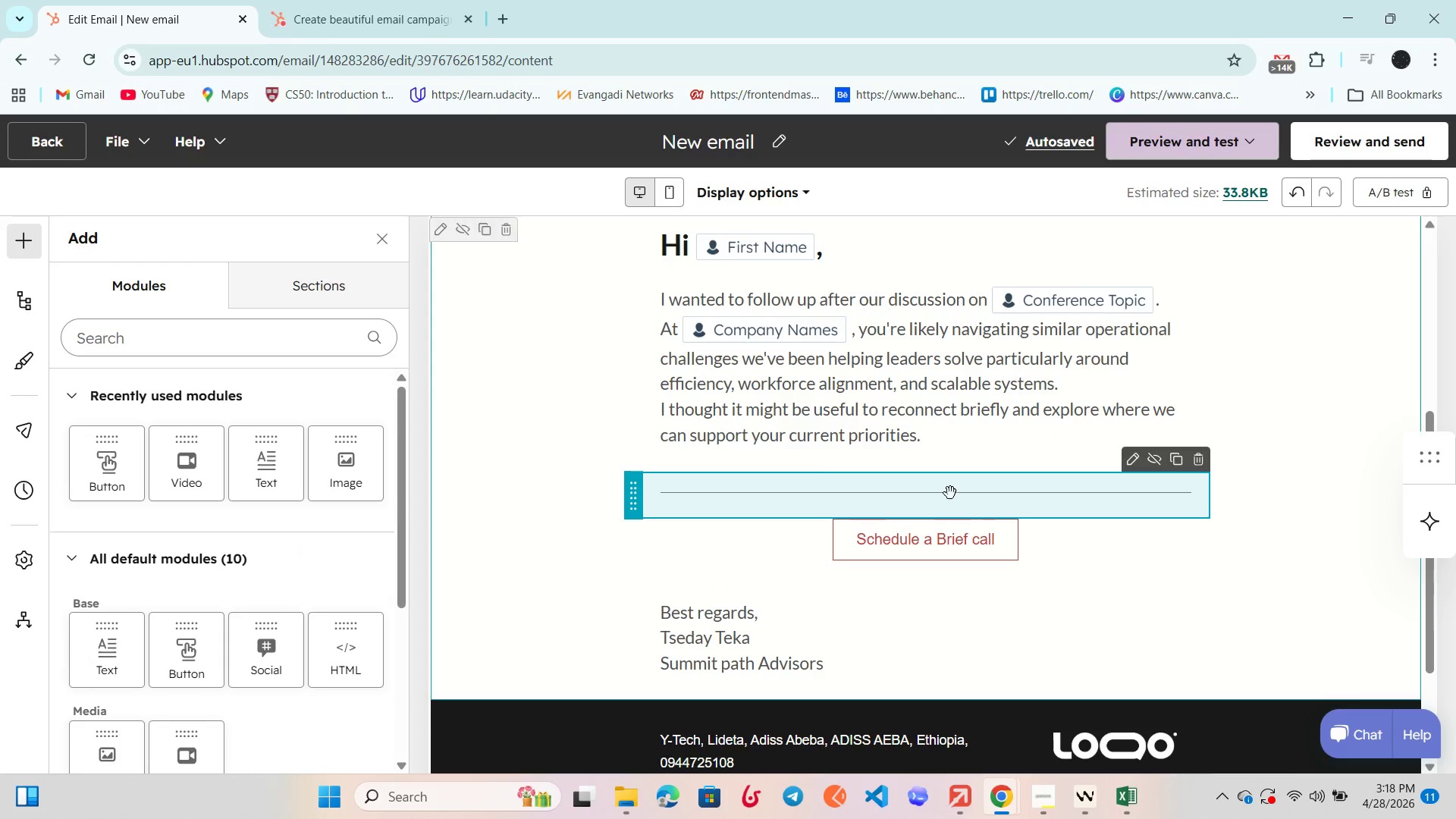 
left_click([764, 491])
 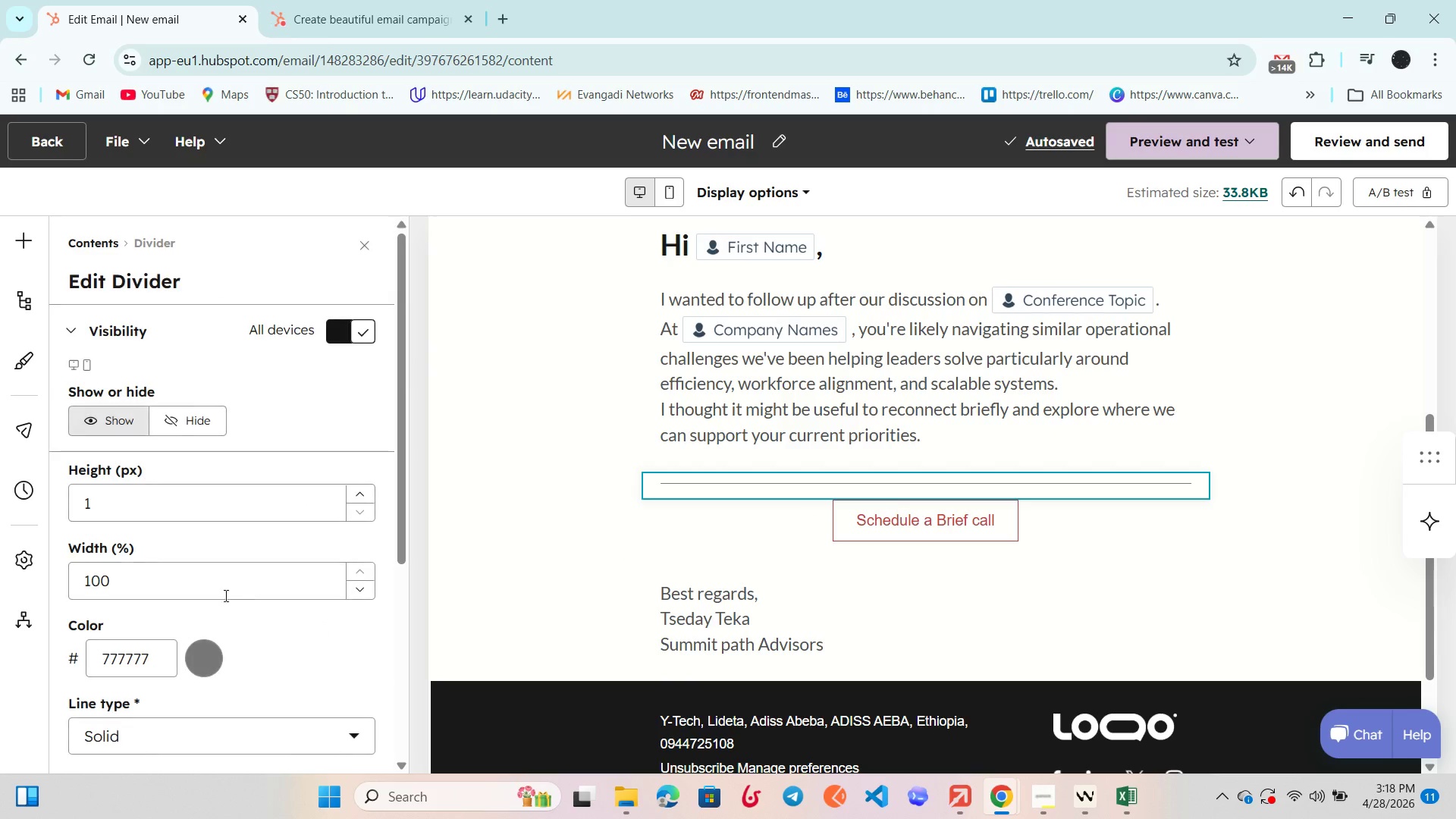 
scroll: coordinate [245, 562], scroll_direction: down, amount: 13.0
 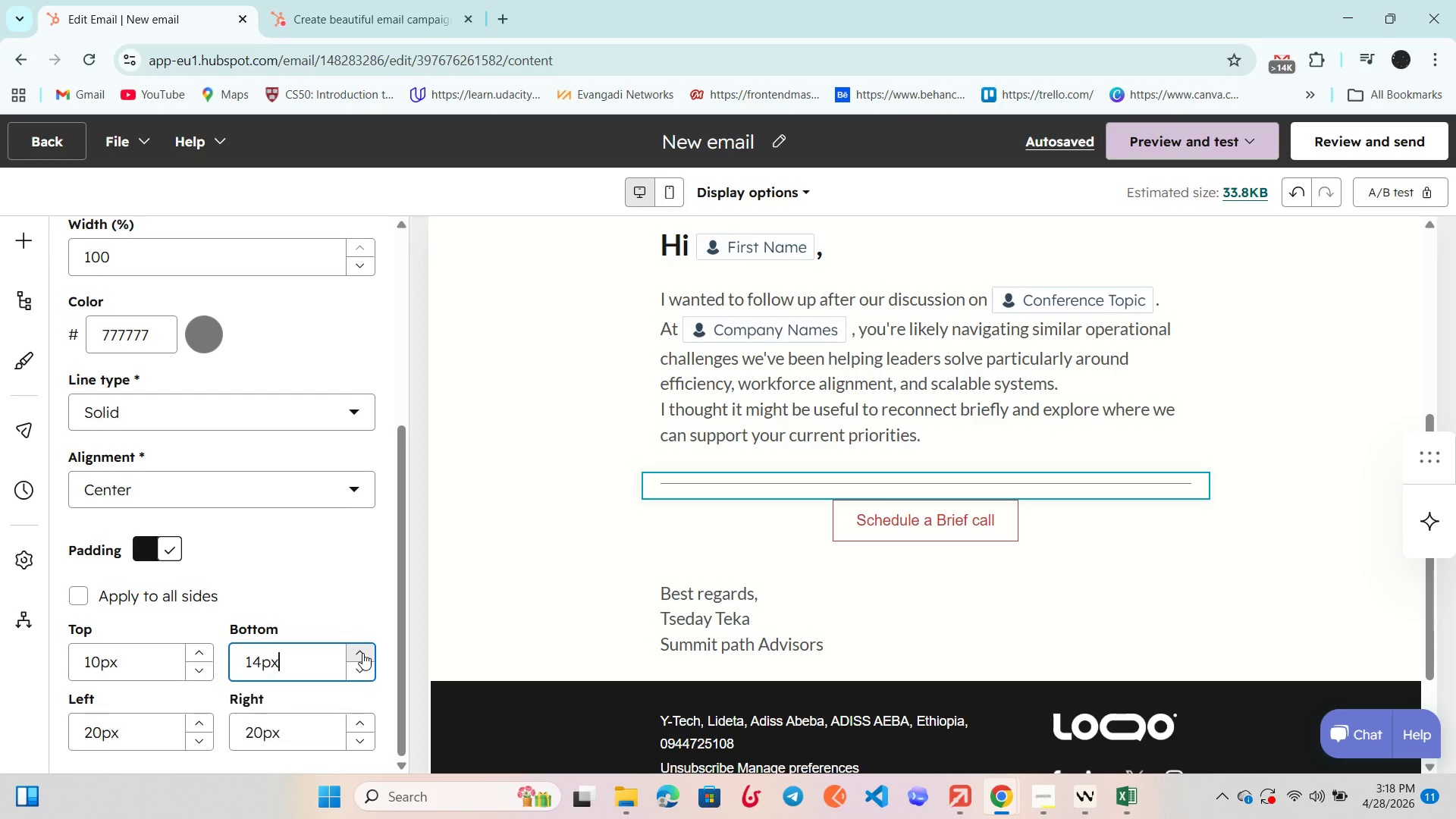 
double_click([362, 653])
 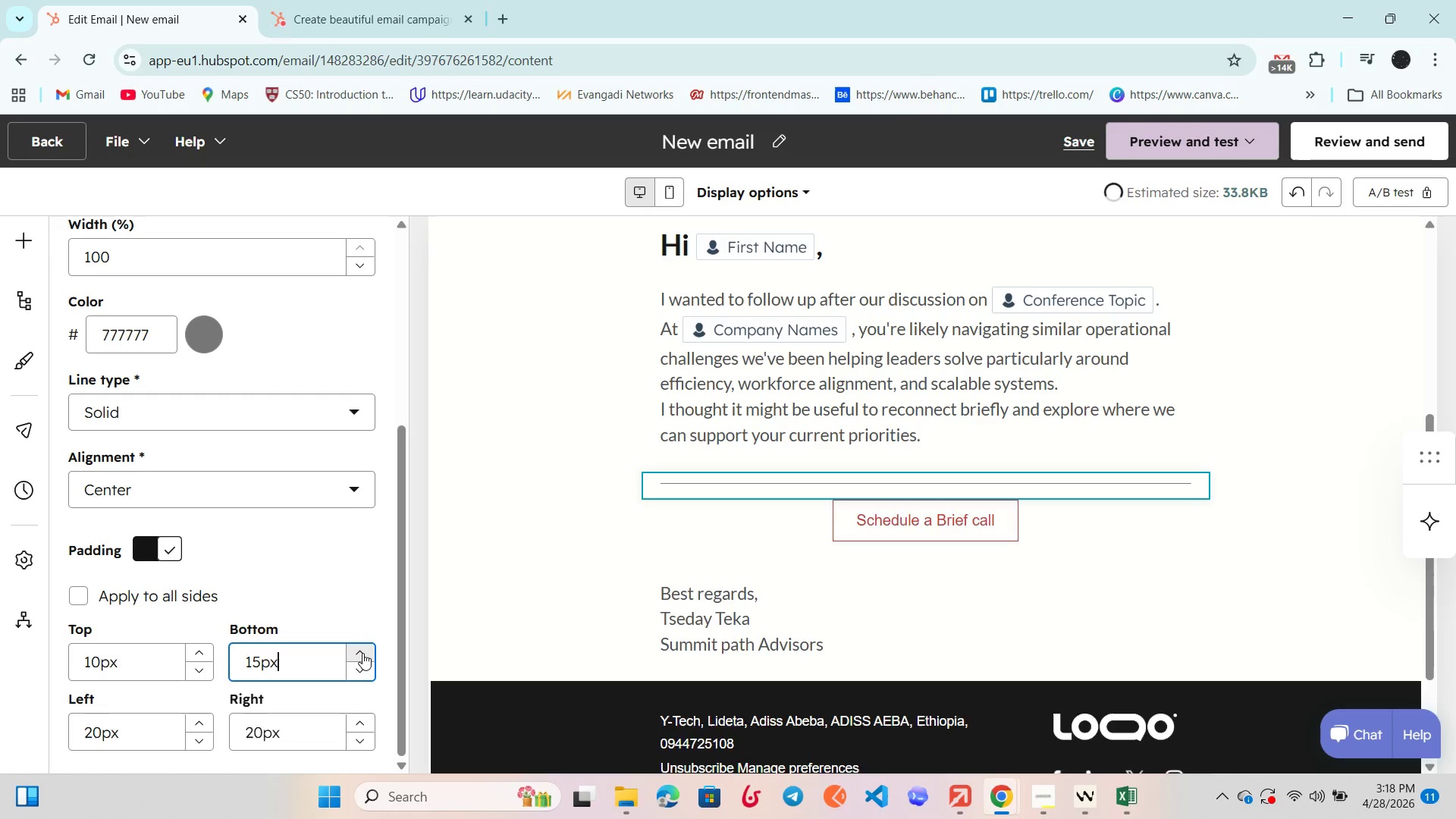 
triple_click([362, 653])
 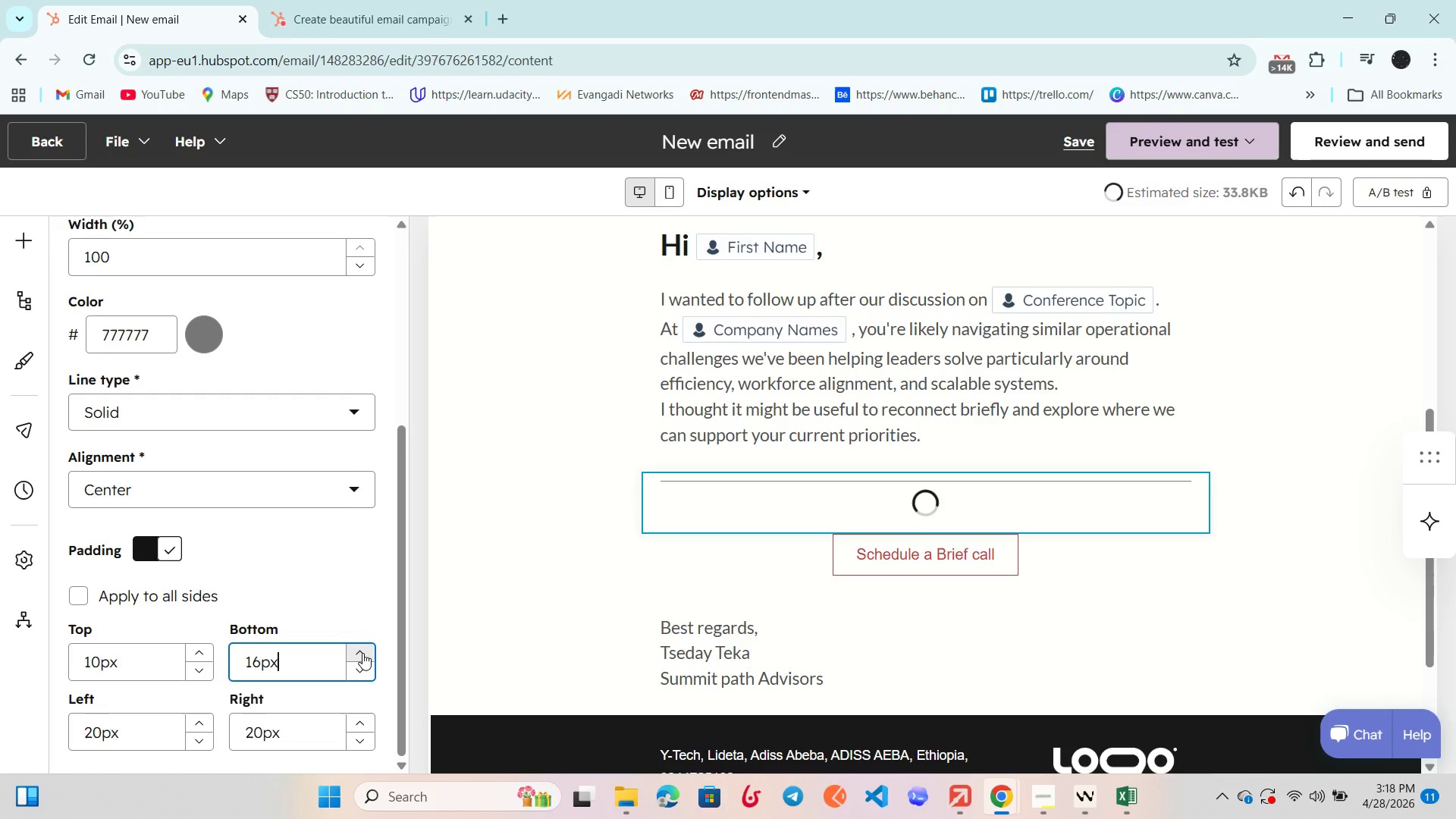 
triple_click([362, 653])
 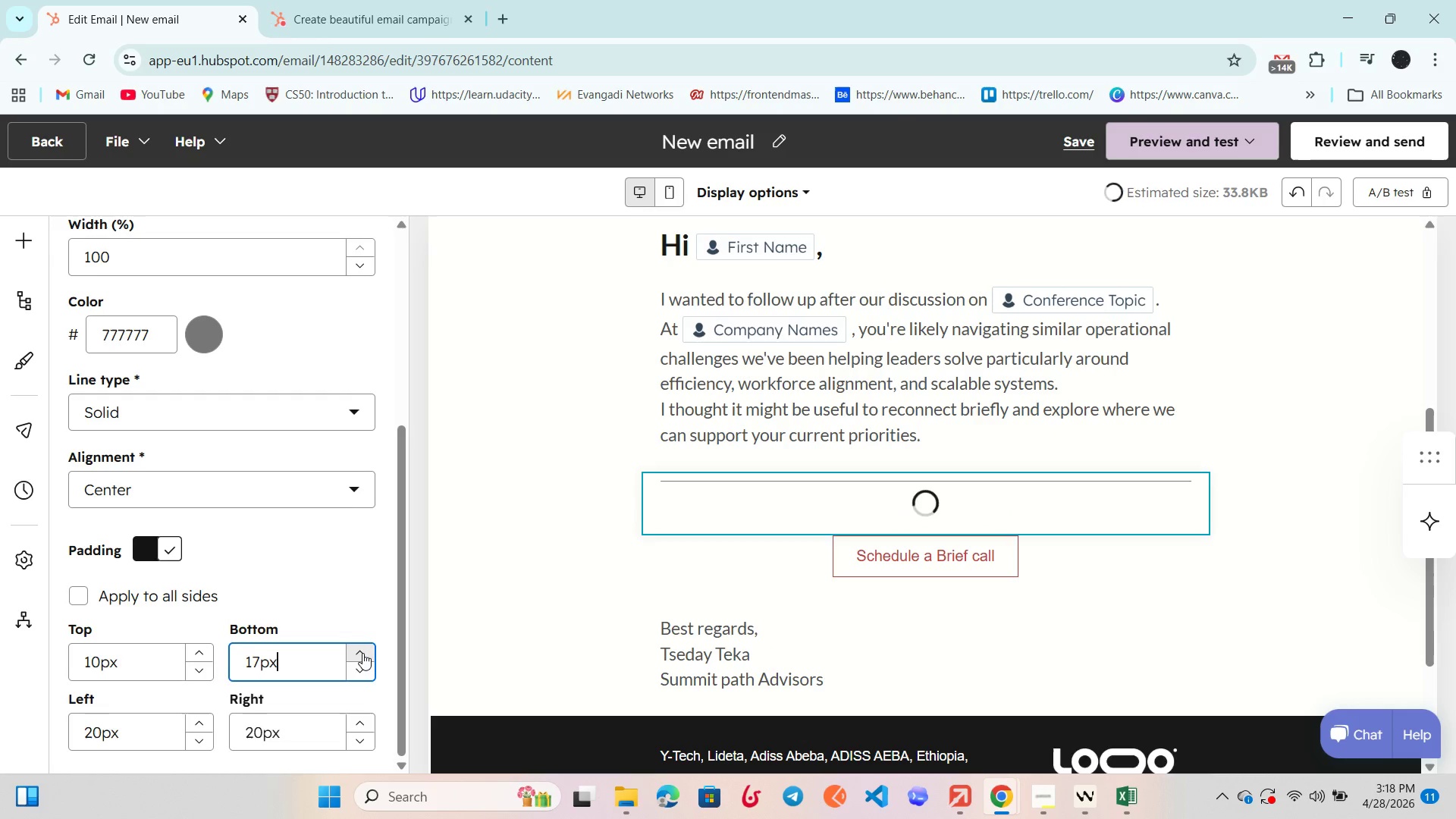 
triple_click([362, 653])
 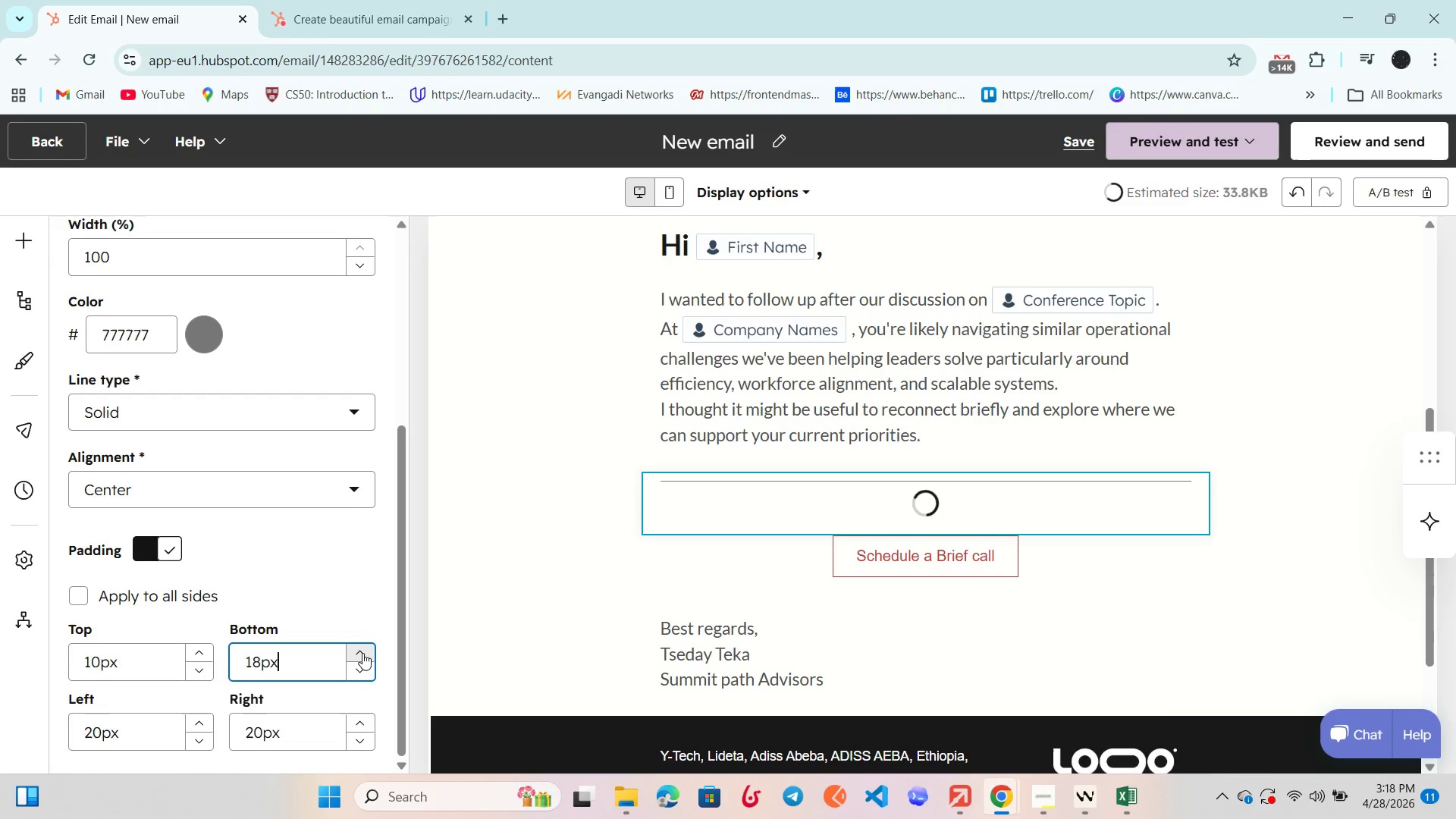 
triple_click([362, 653])
 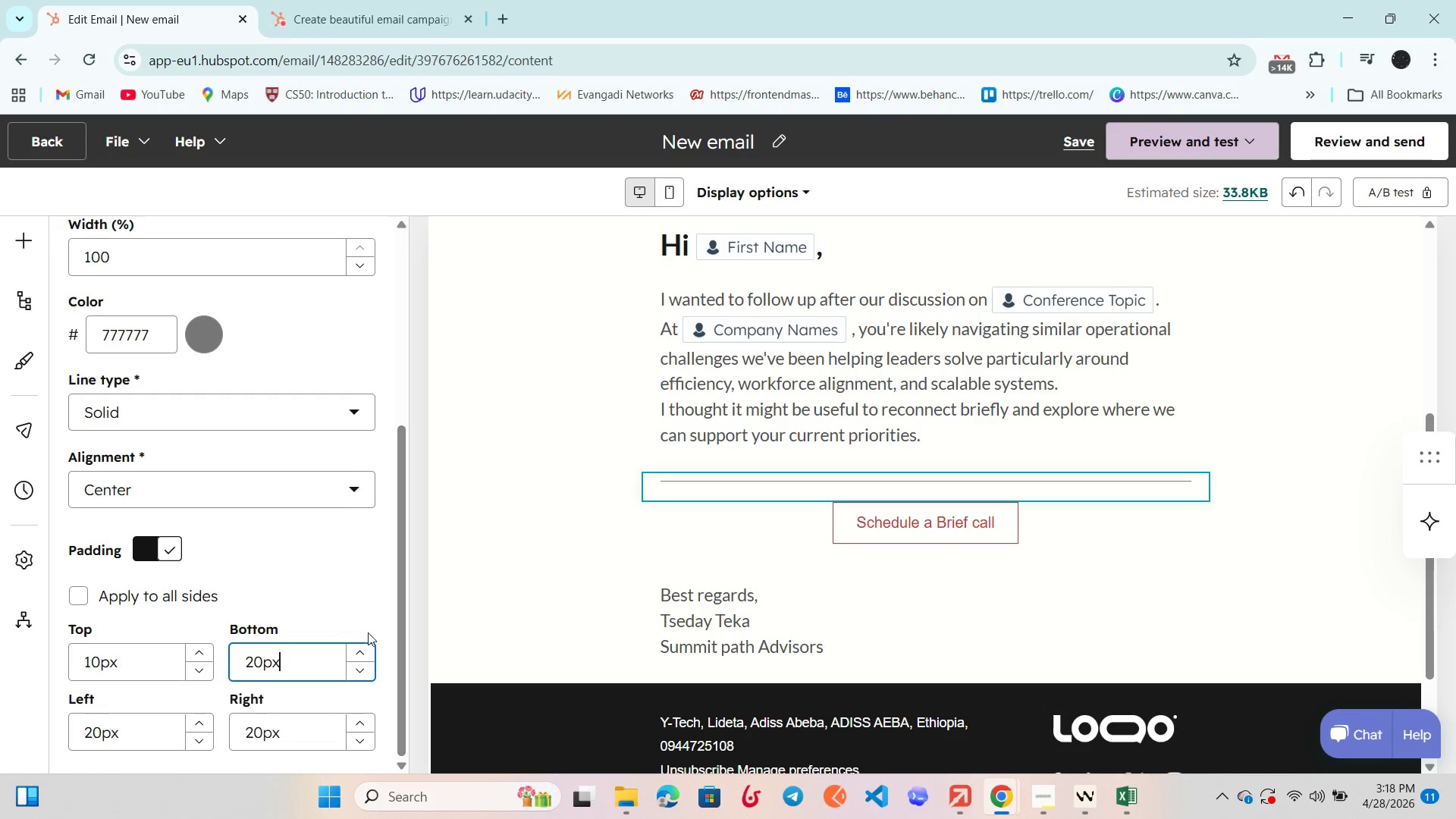 
double_click([359, 645])
 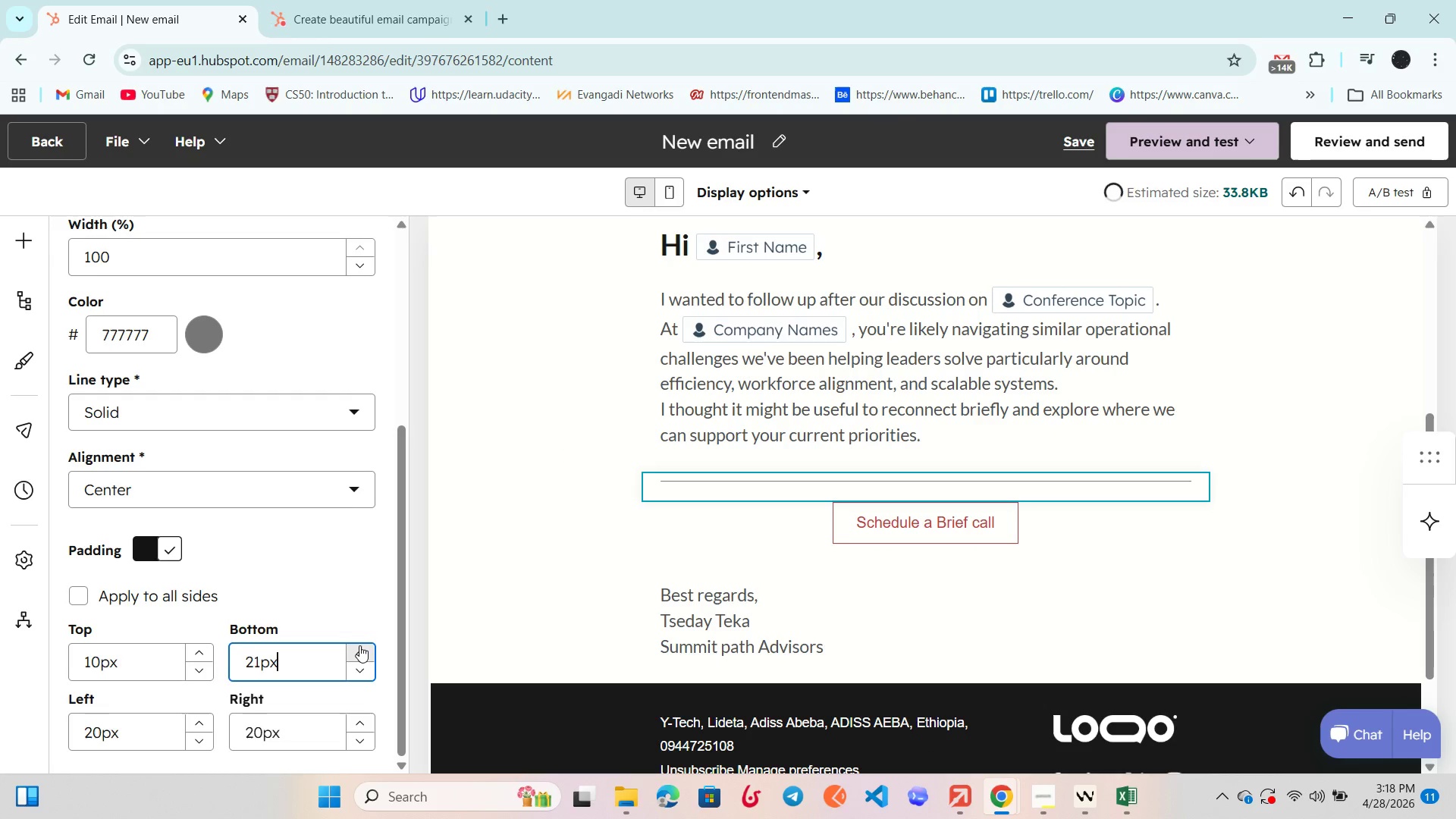 
triple_click([359, 645])
 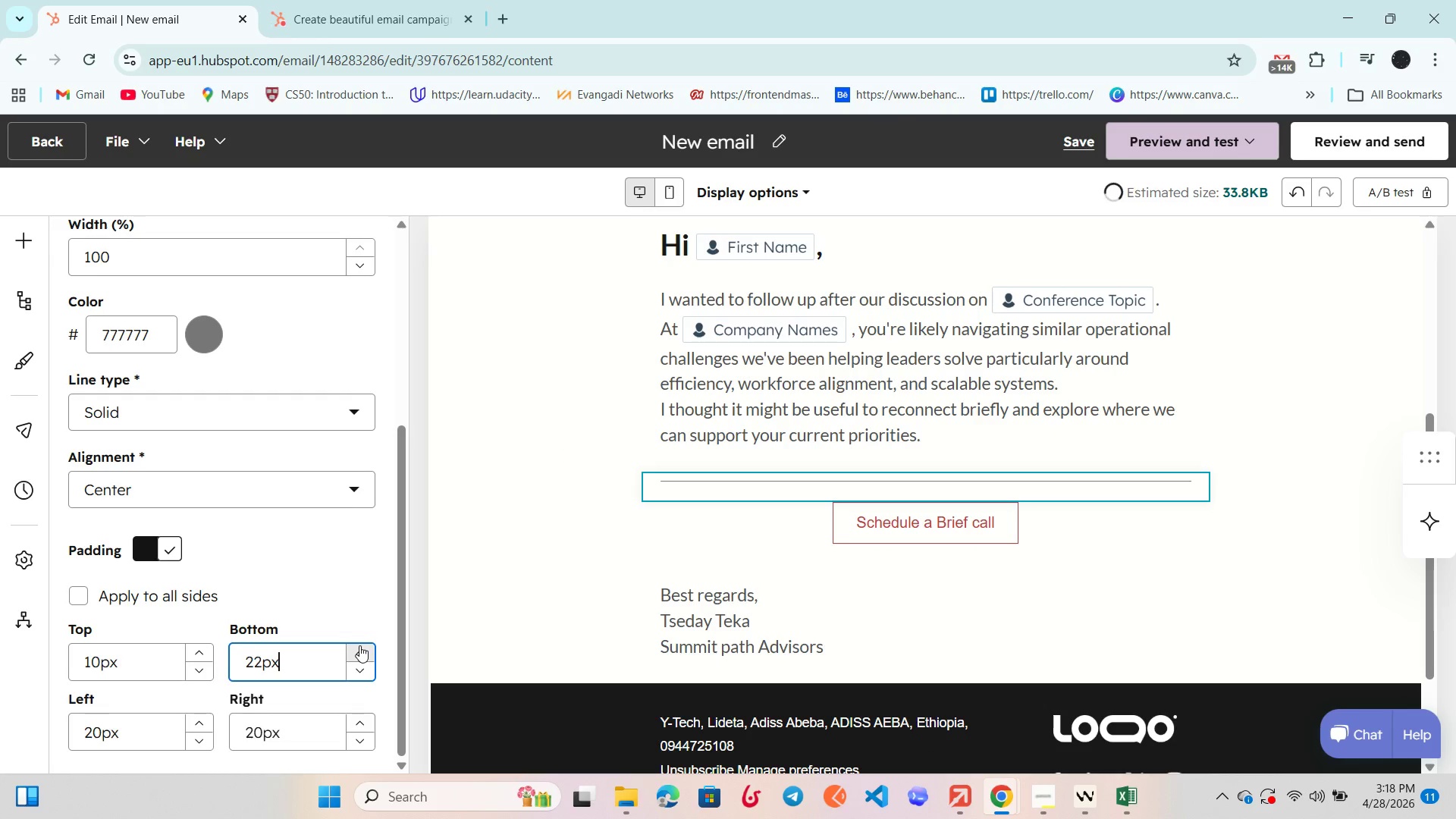 
triple_click([359, 645])
 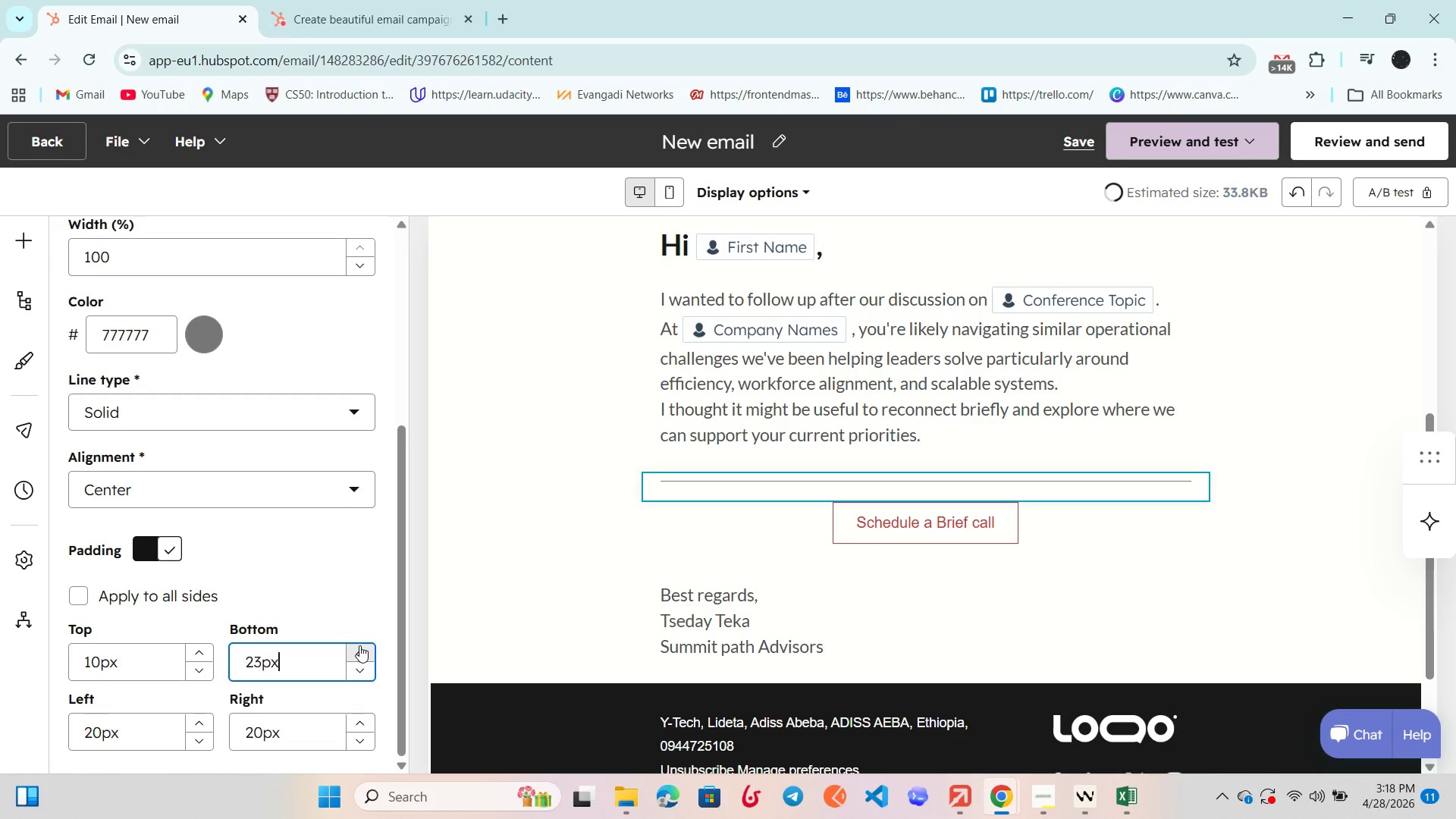 
triple_click([359, 645])
 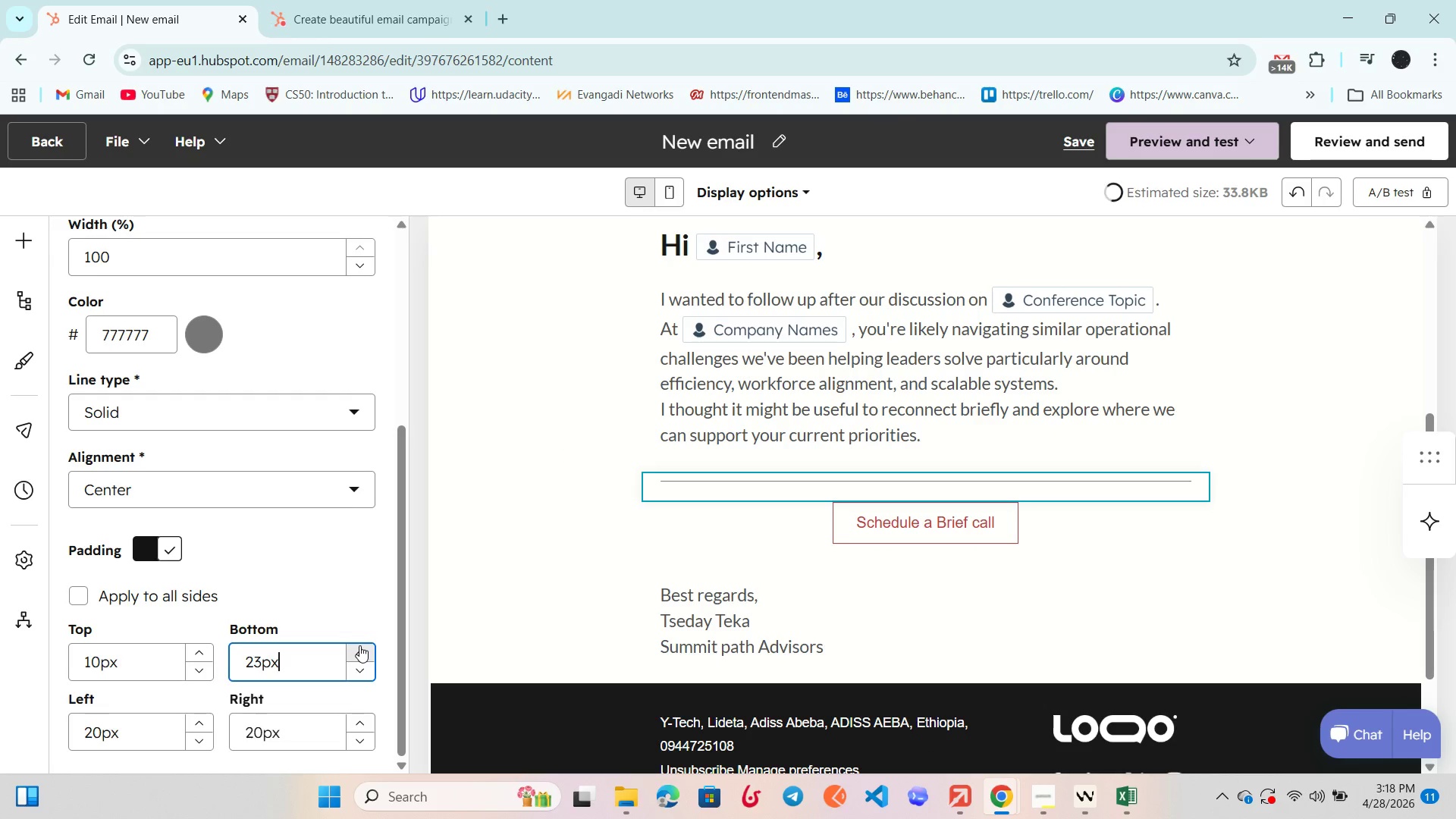 
triple_click([359, 645])
 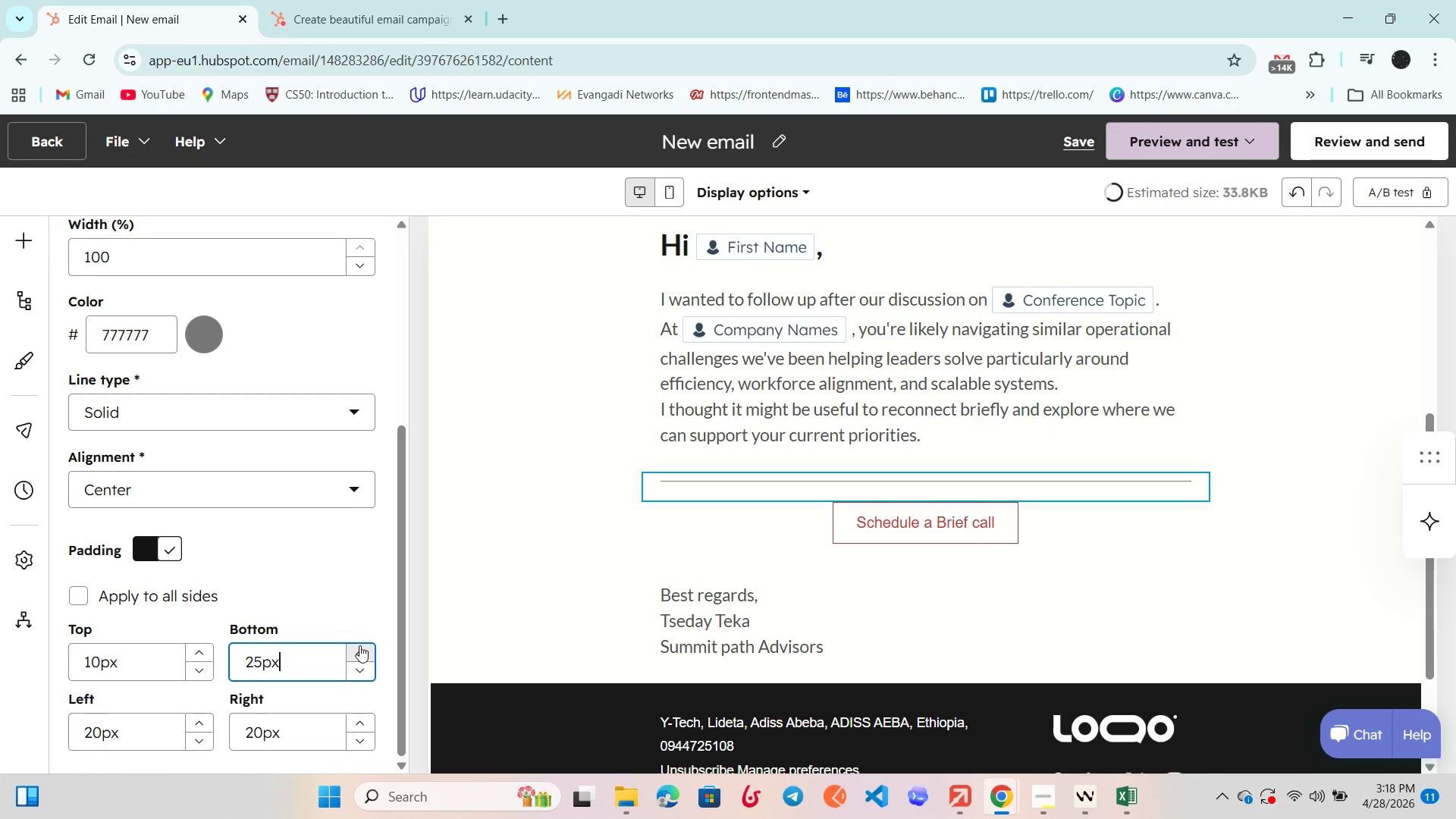 
triple_click([359, 645])
 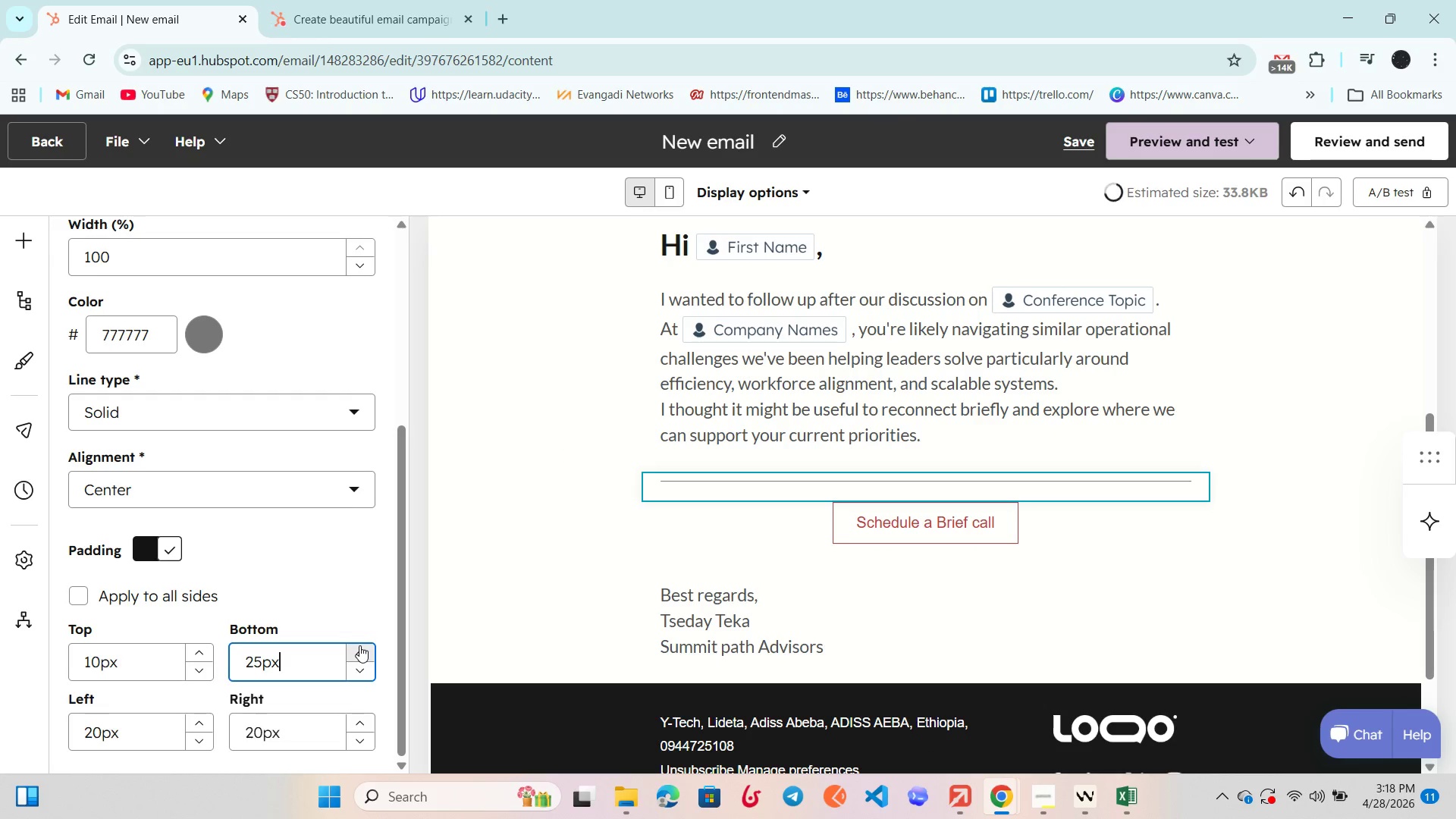 
triple_click([359, 645])
 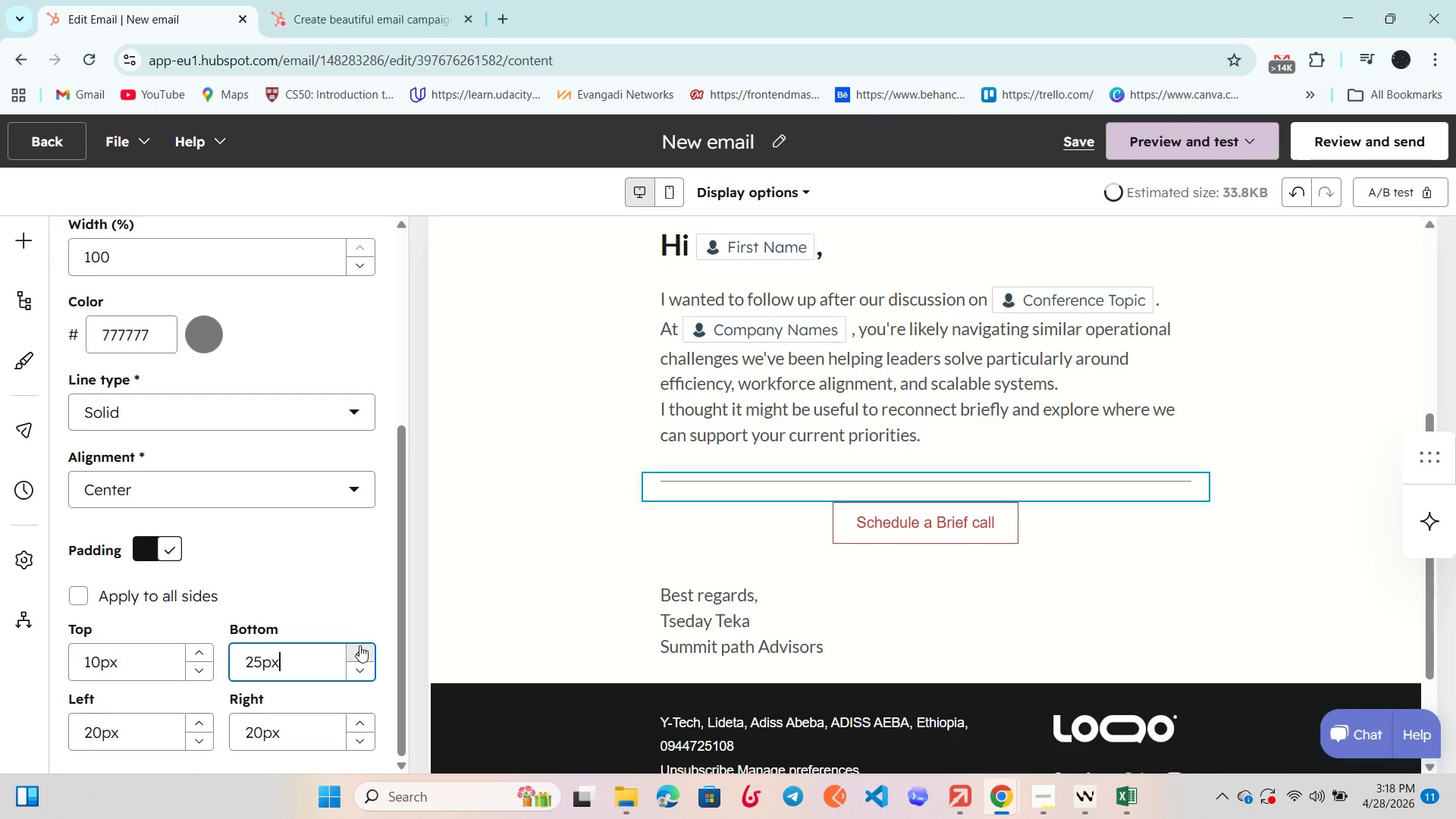 
triple_click([359, 645])
 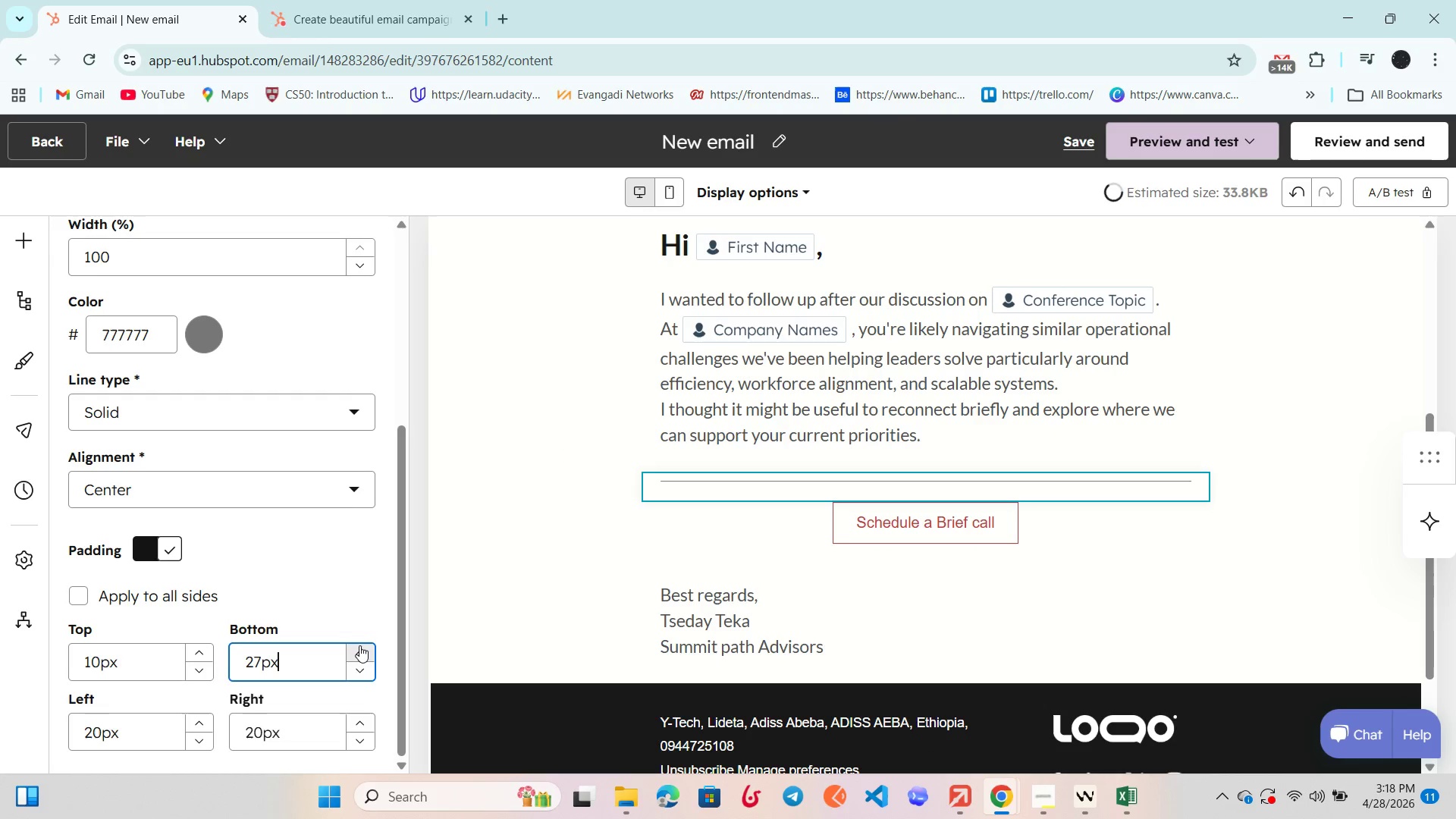 
triple_click([359, 645])
 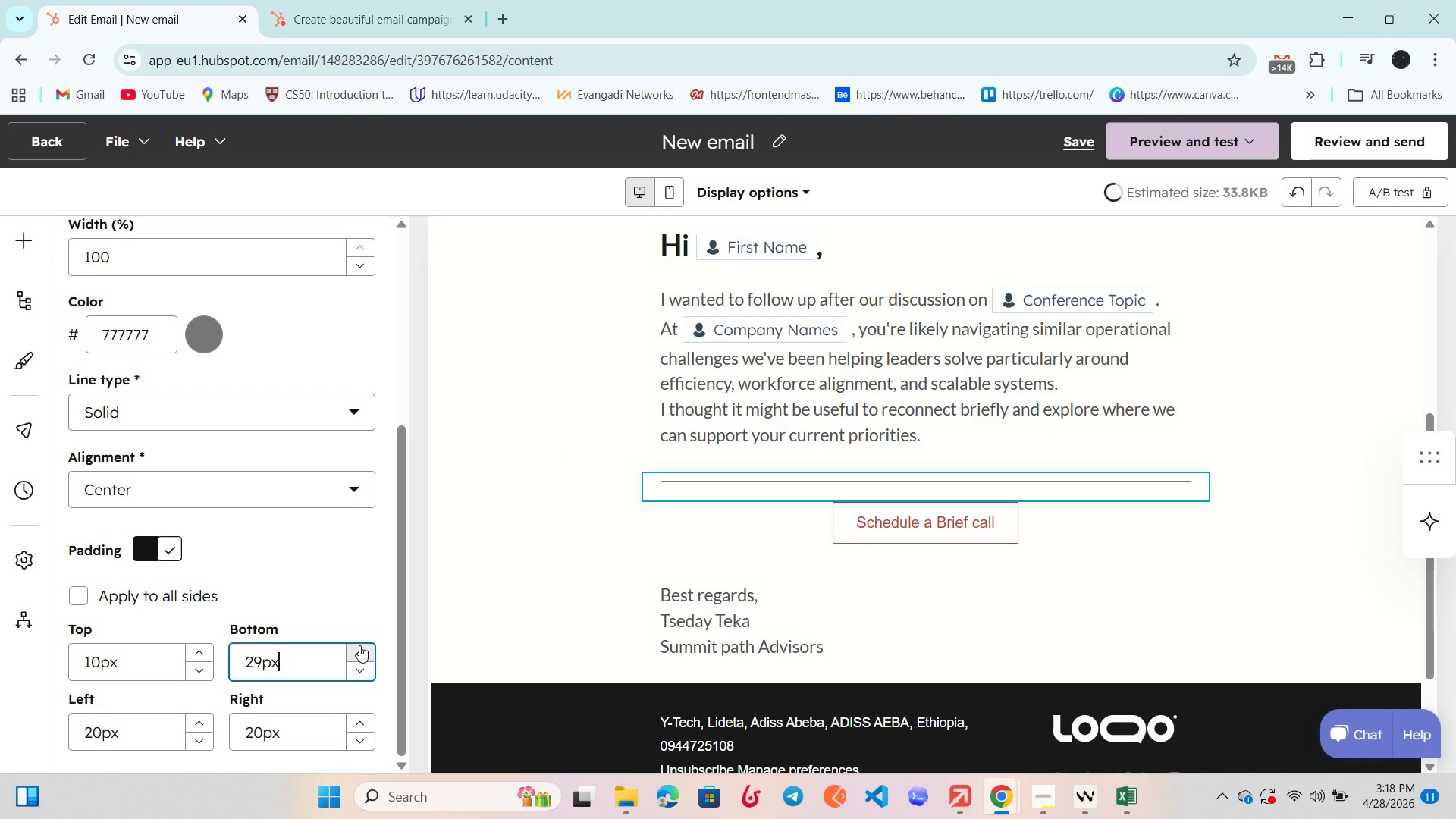 
triple_click([359, 645])
 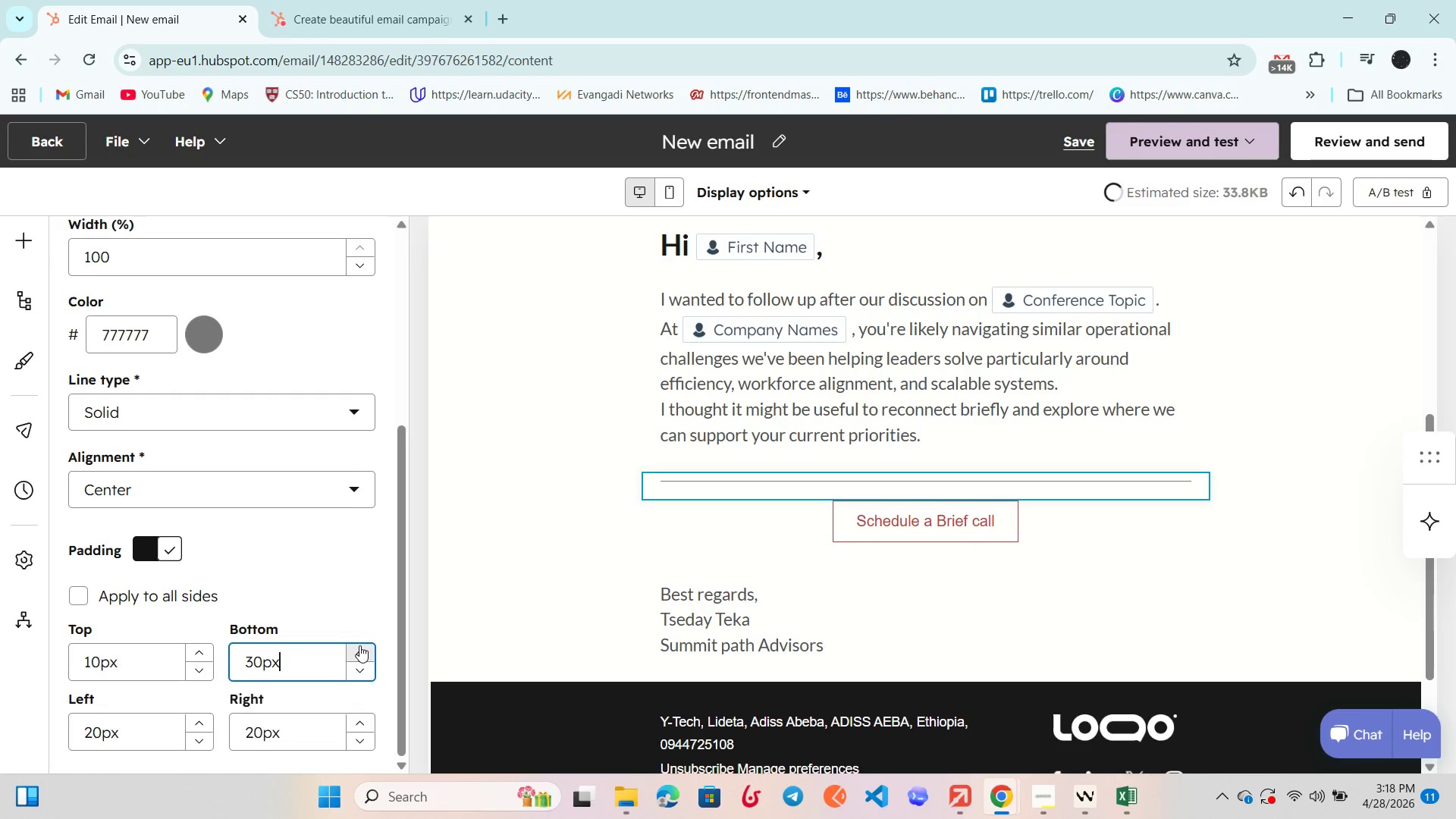 
triple_click([359, 645])
 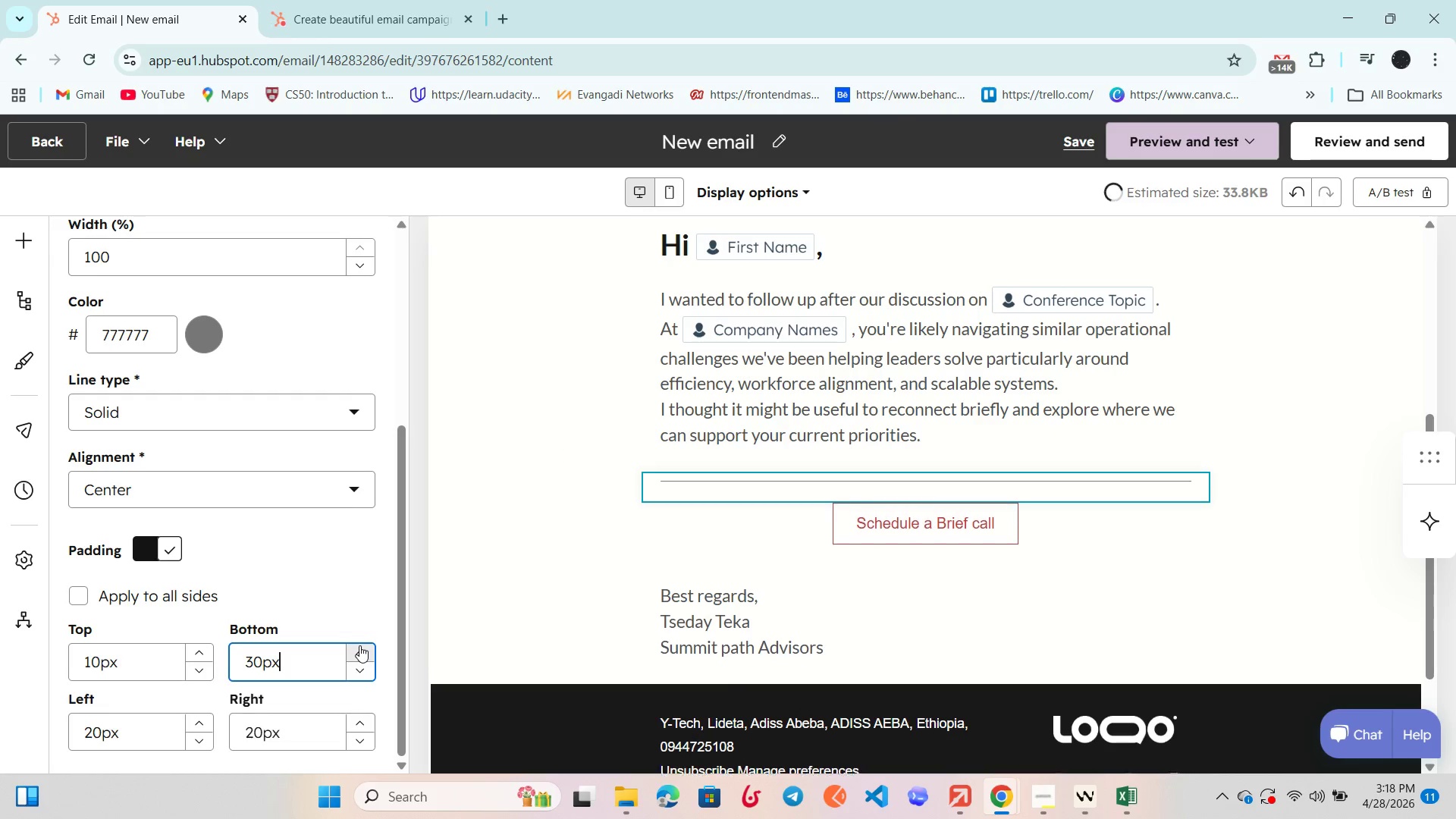 
triple_click([359, 645])
 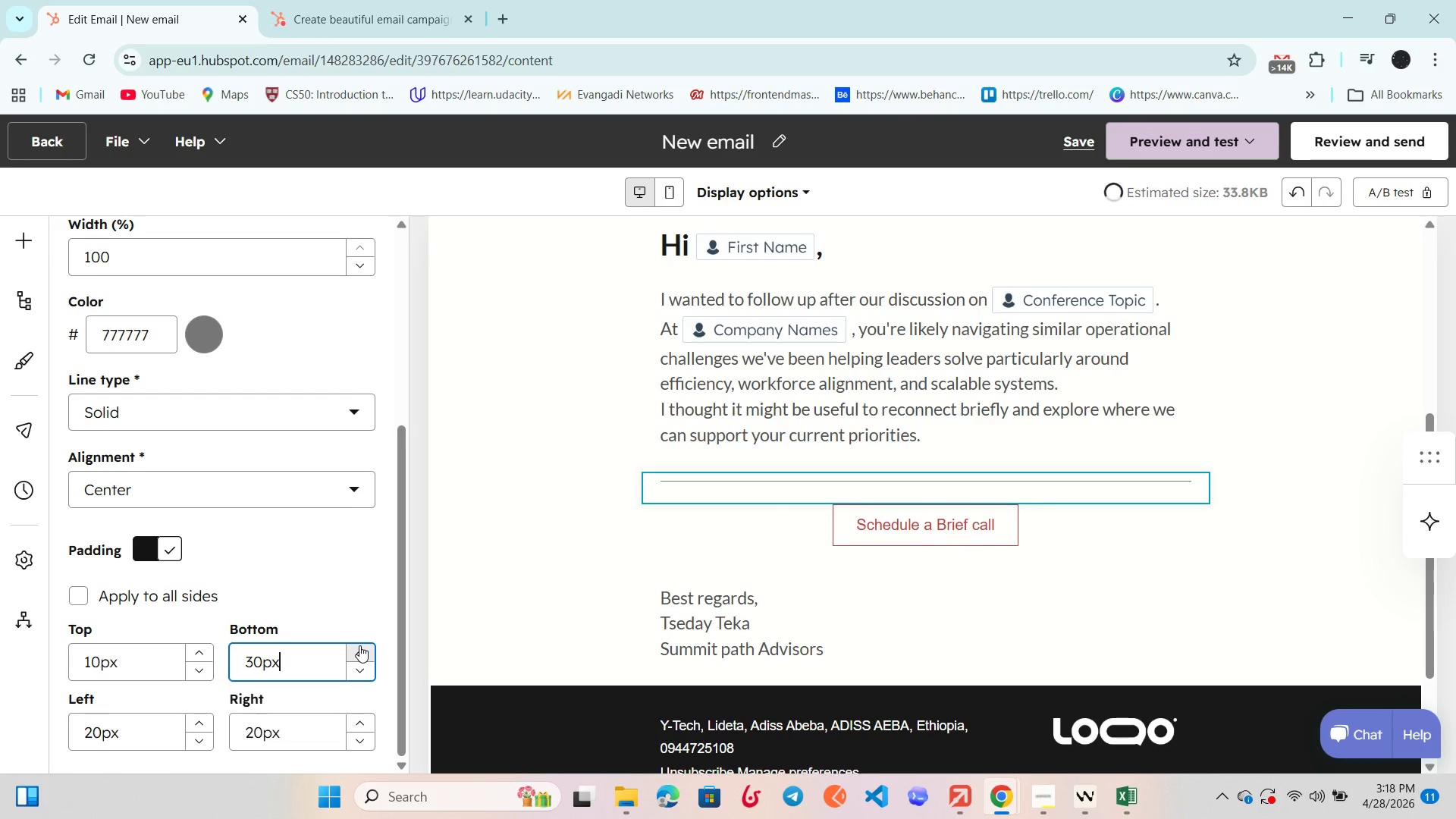 
triple_click([359, 645])
 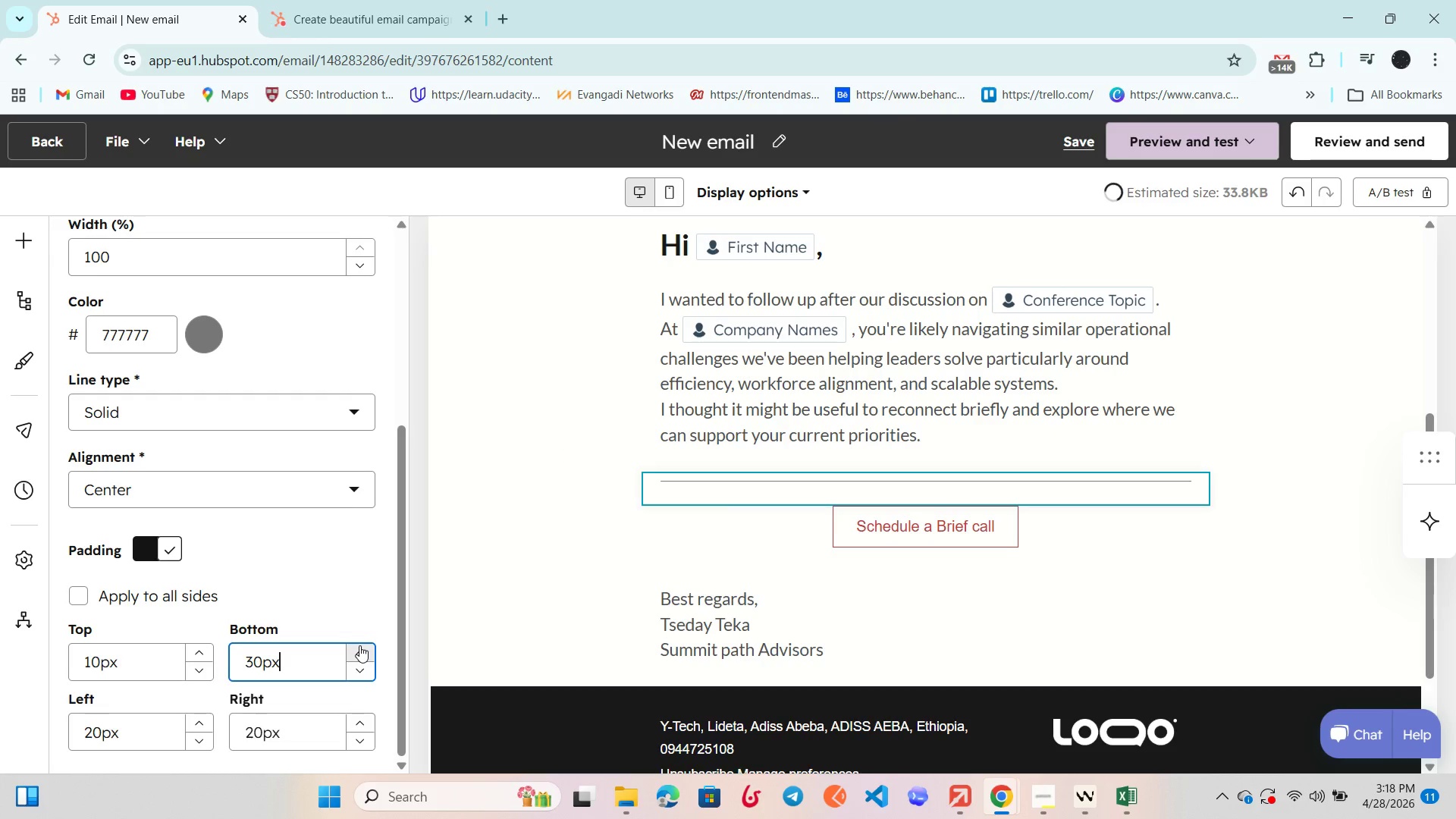 
triple_click([359, 645])
 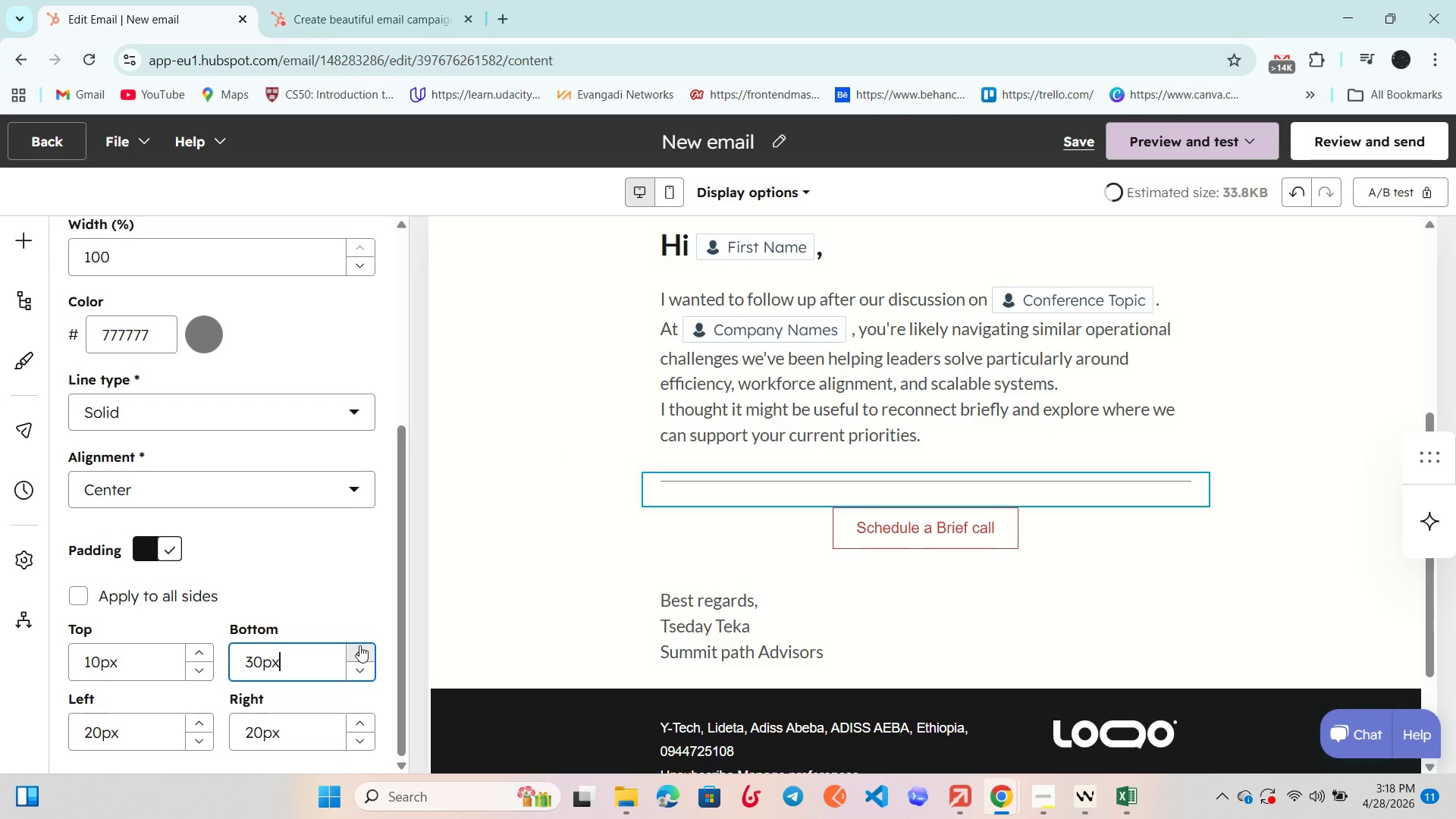 
triple_click([359, 645])
 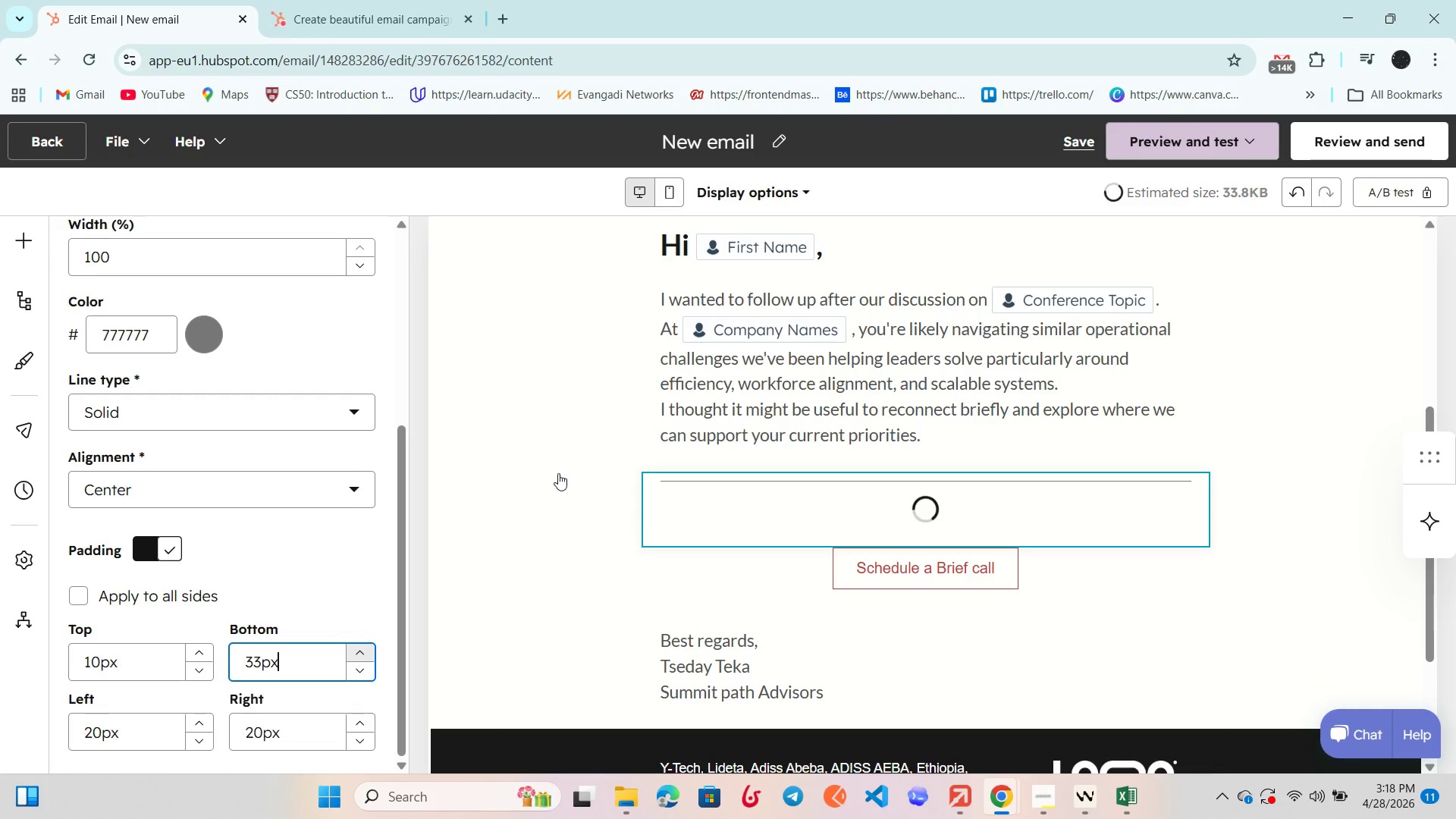 
left_click([557, 452])
 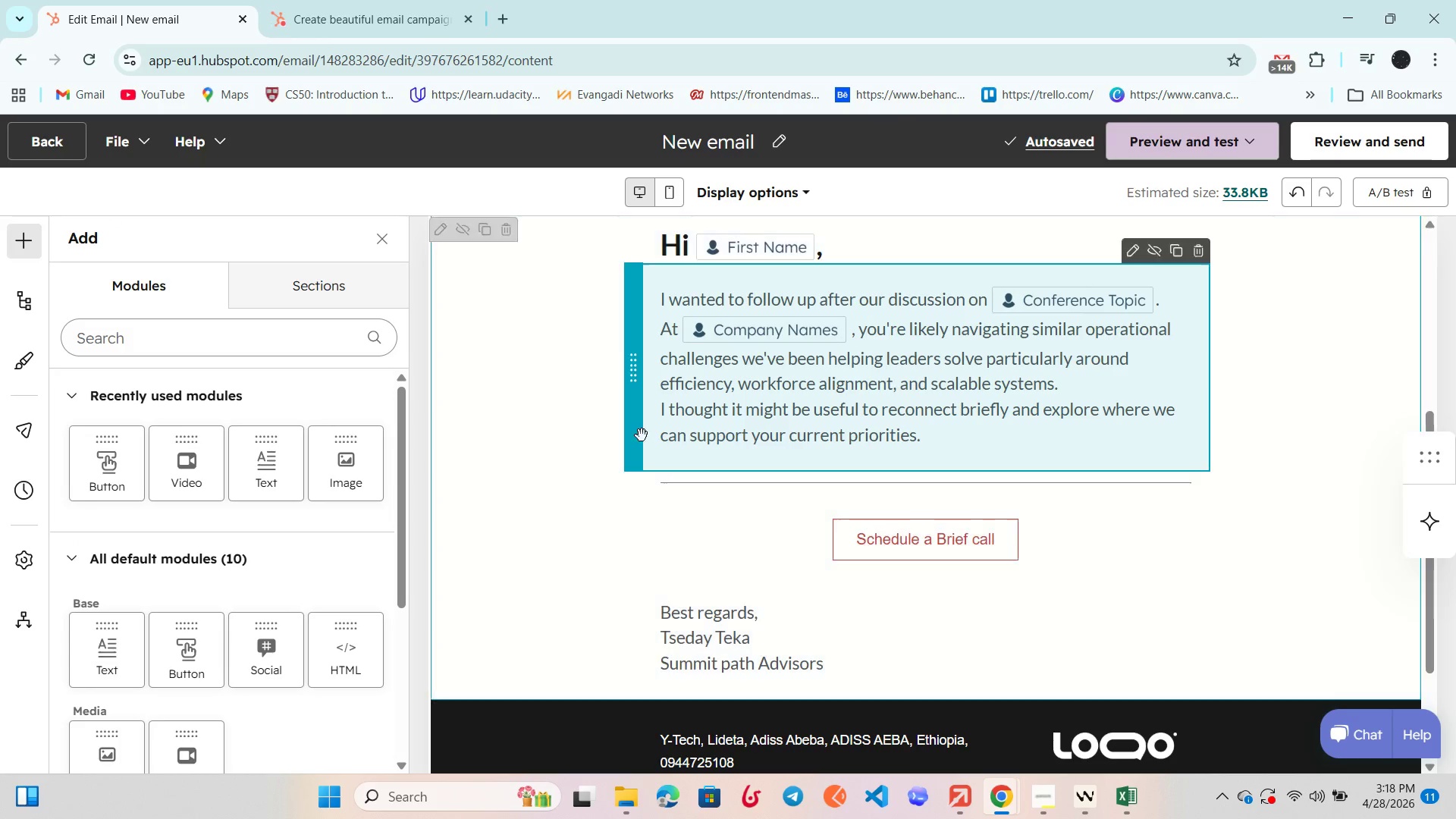 
wait(5.38)
 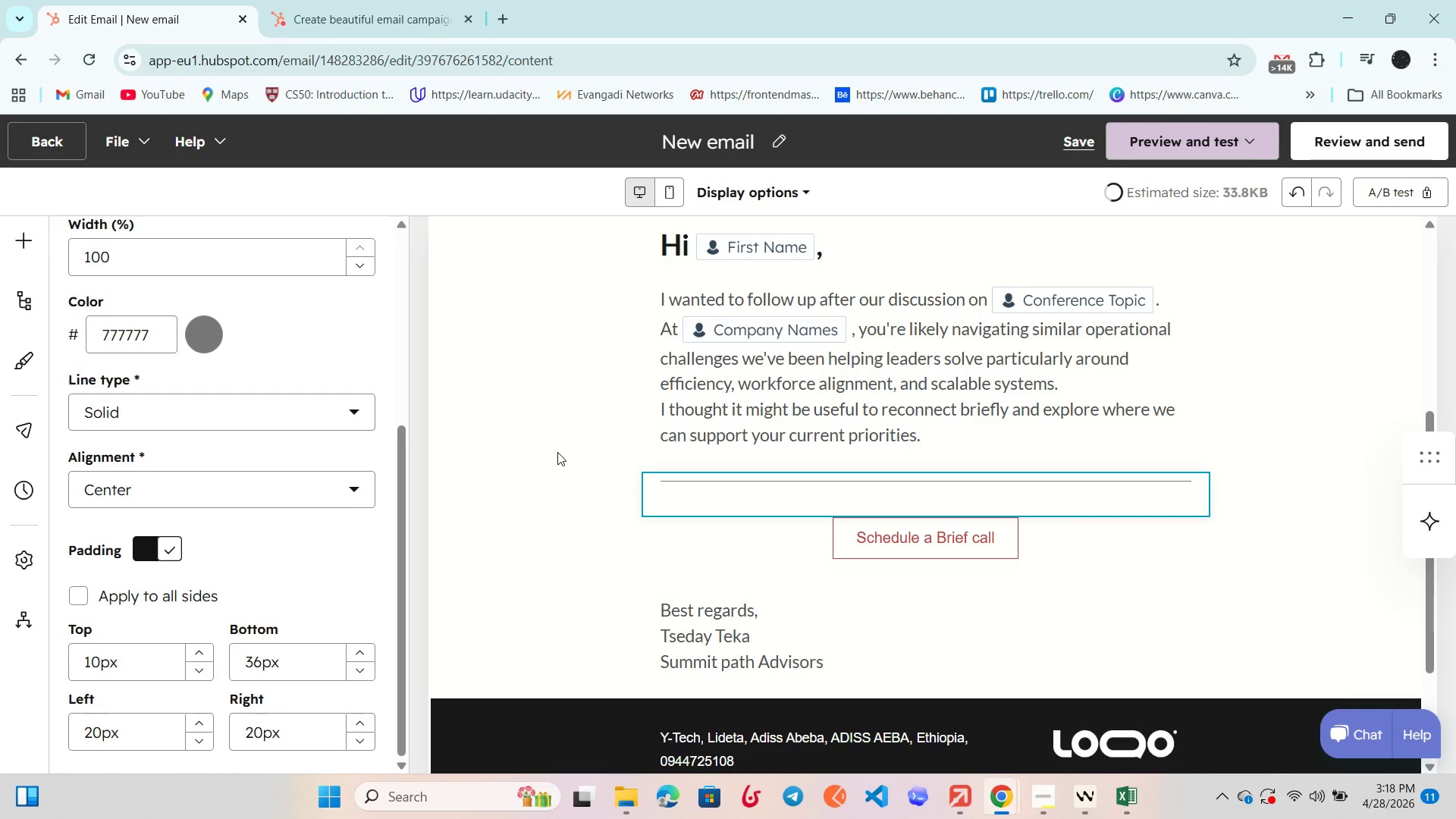 
scroll: coordinate [572, 521], scroll_direction: up, amount: 4.0
 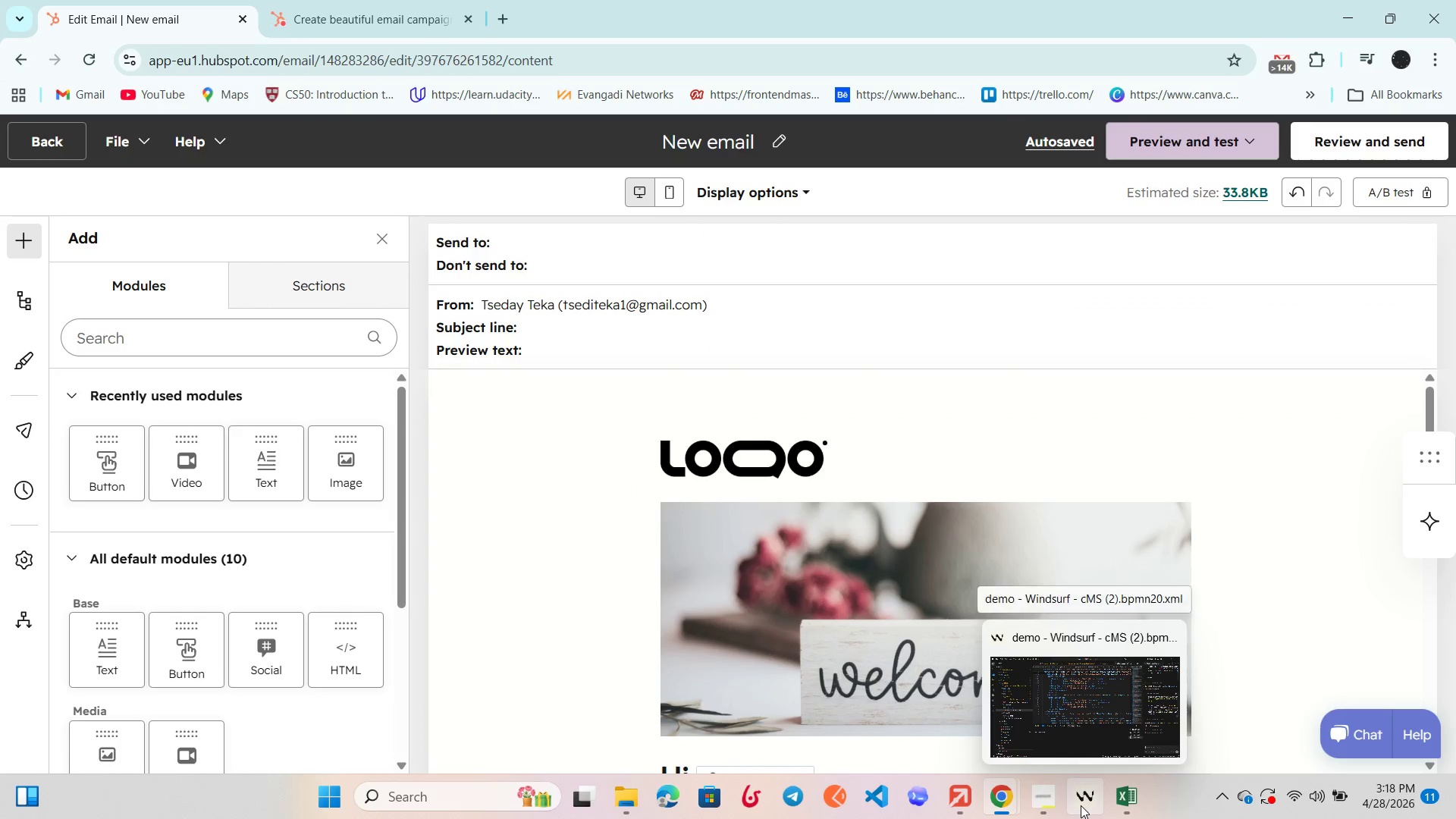 
double_click([1081, 805])
 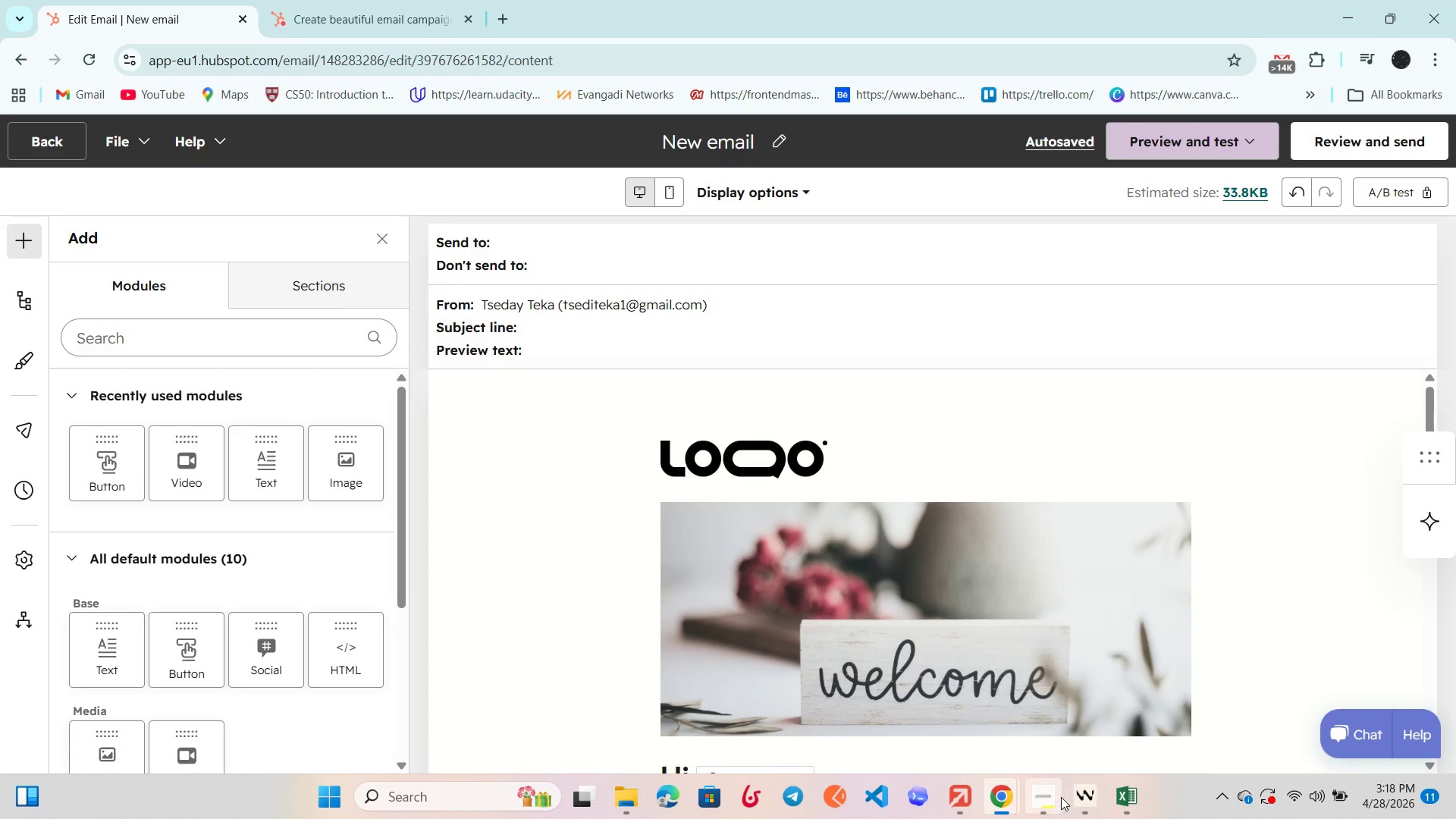 
left_click([1057, 798])